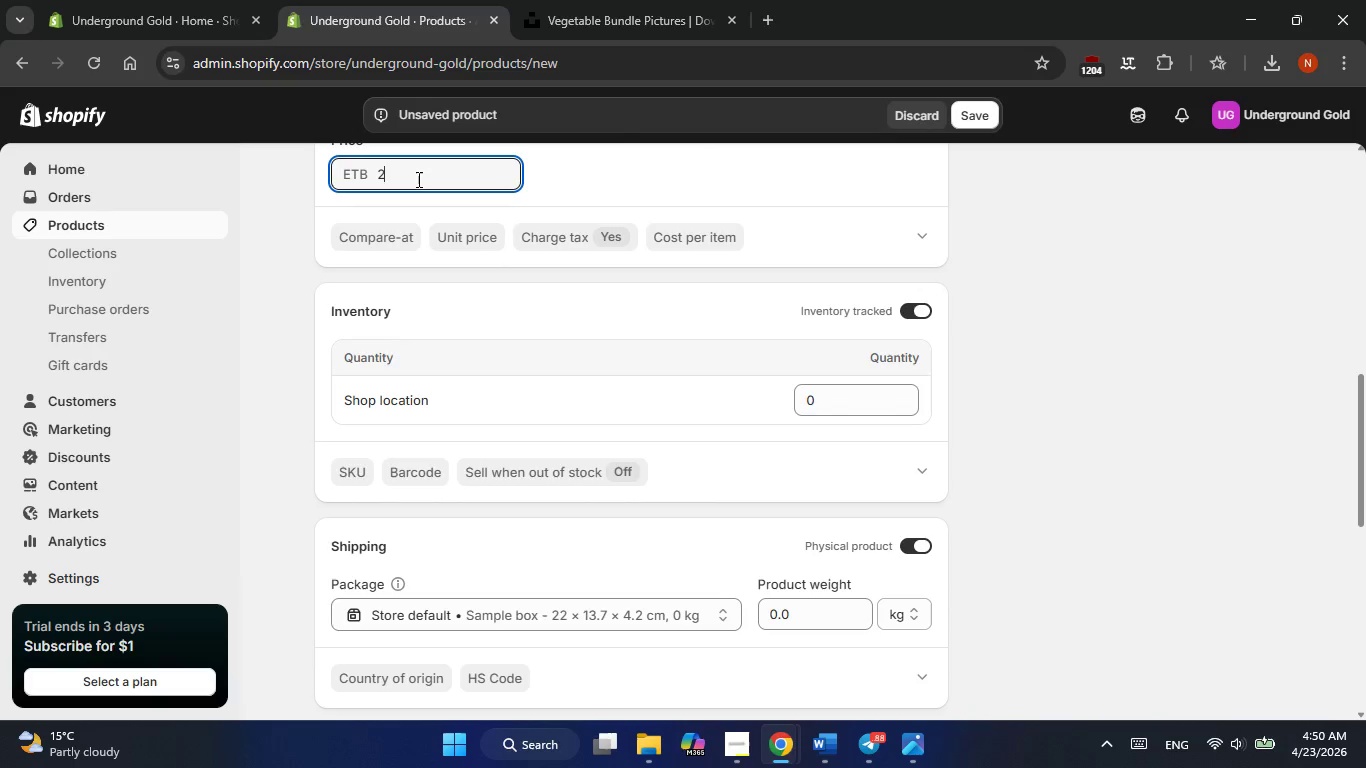 
key(Numpad5)
 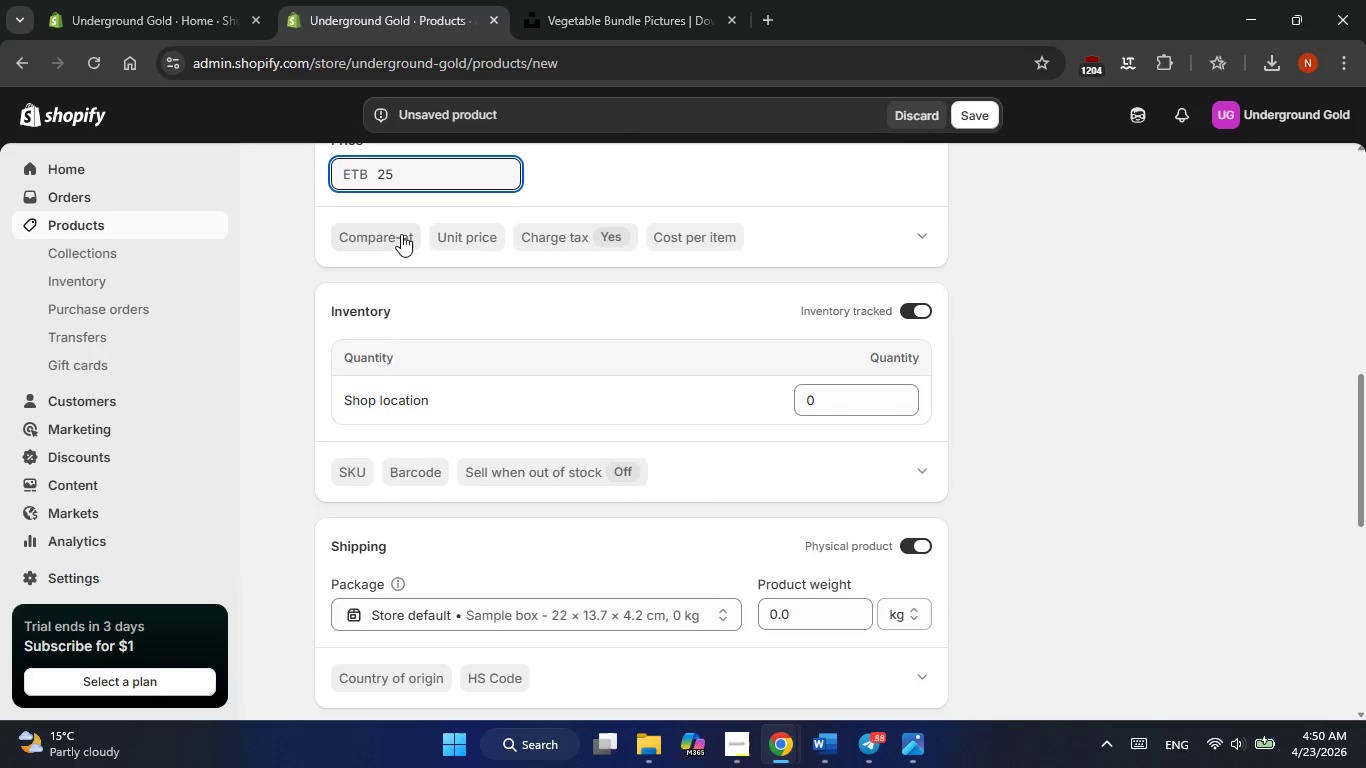 
left_click([399, 237])
 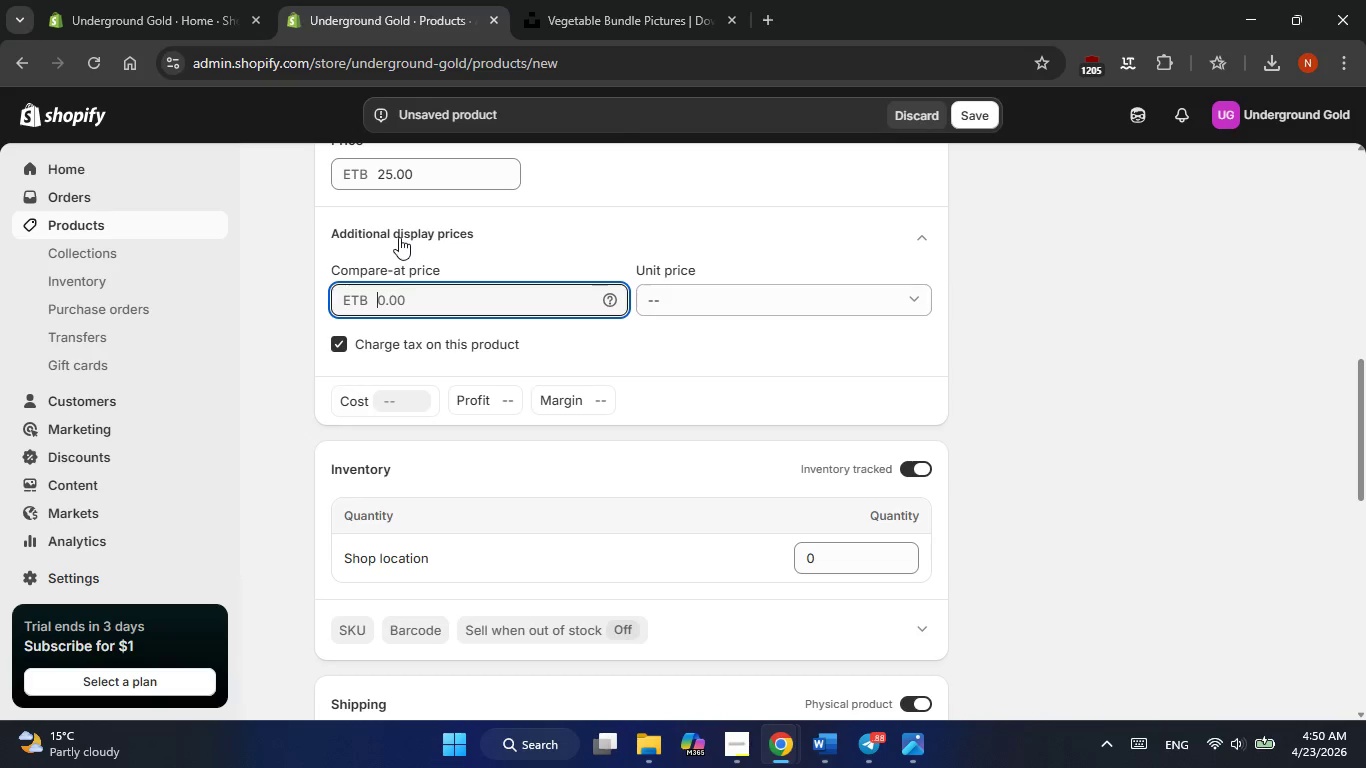 
key(Numpad3)
 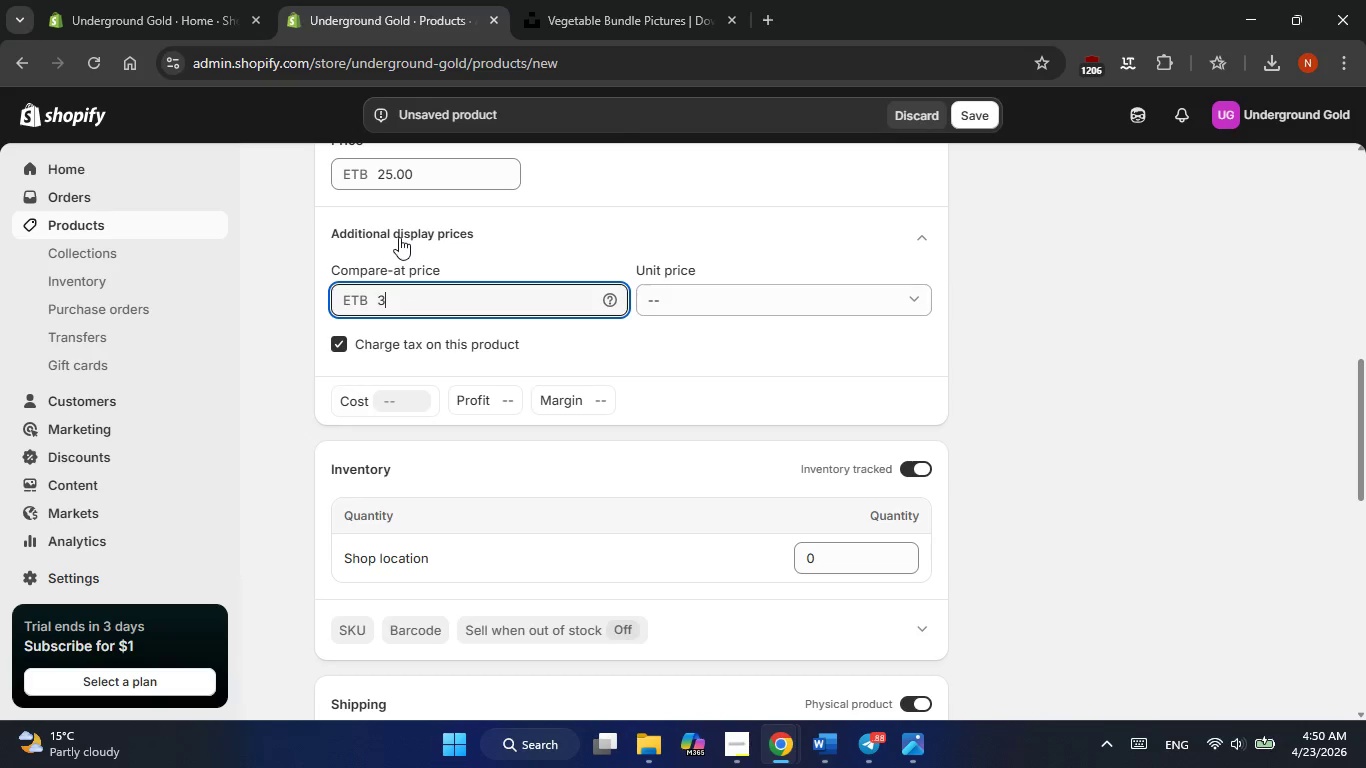 
key(Numpad0)
 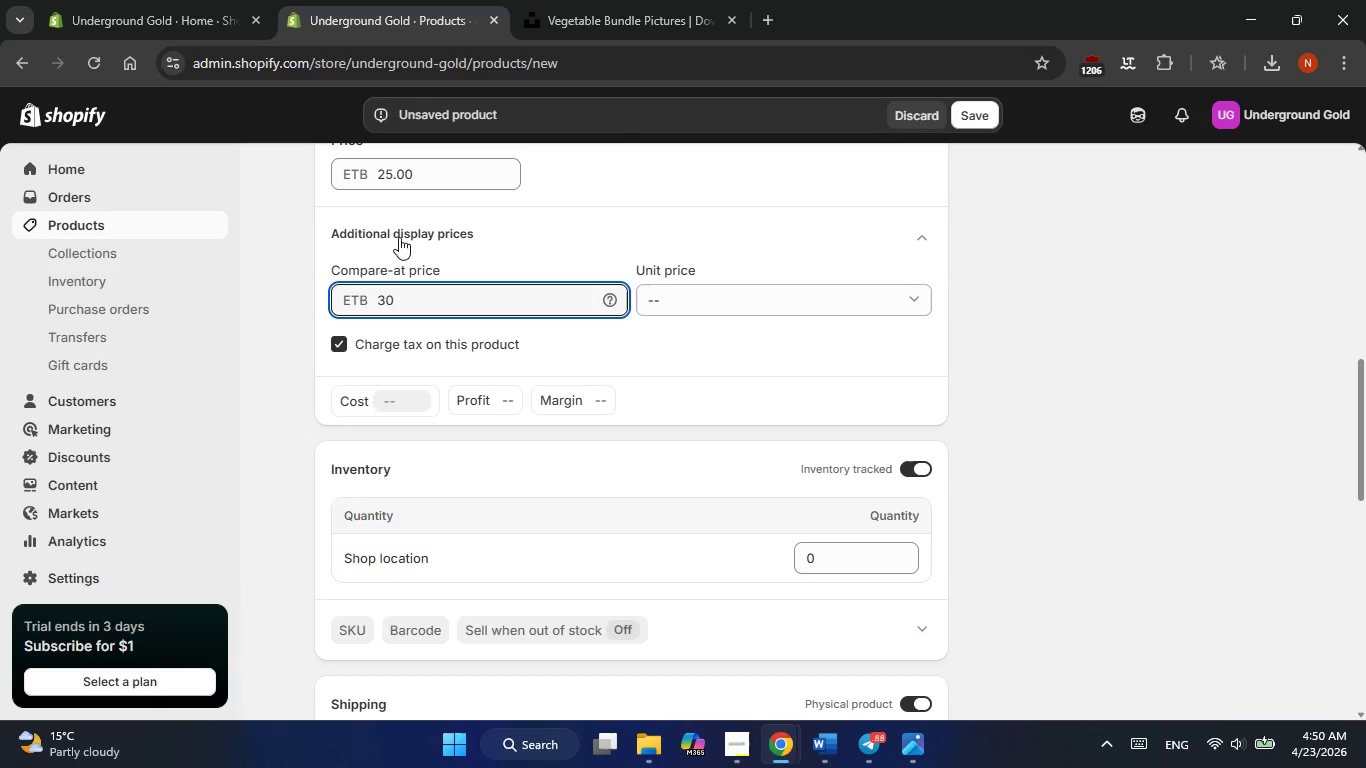 
key(Backspace)
 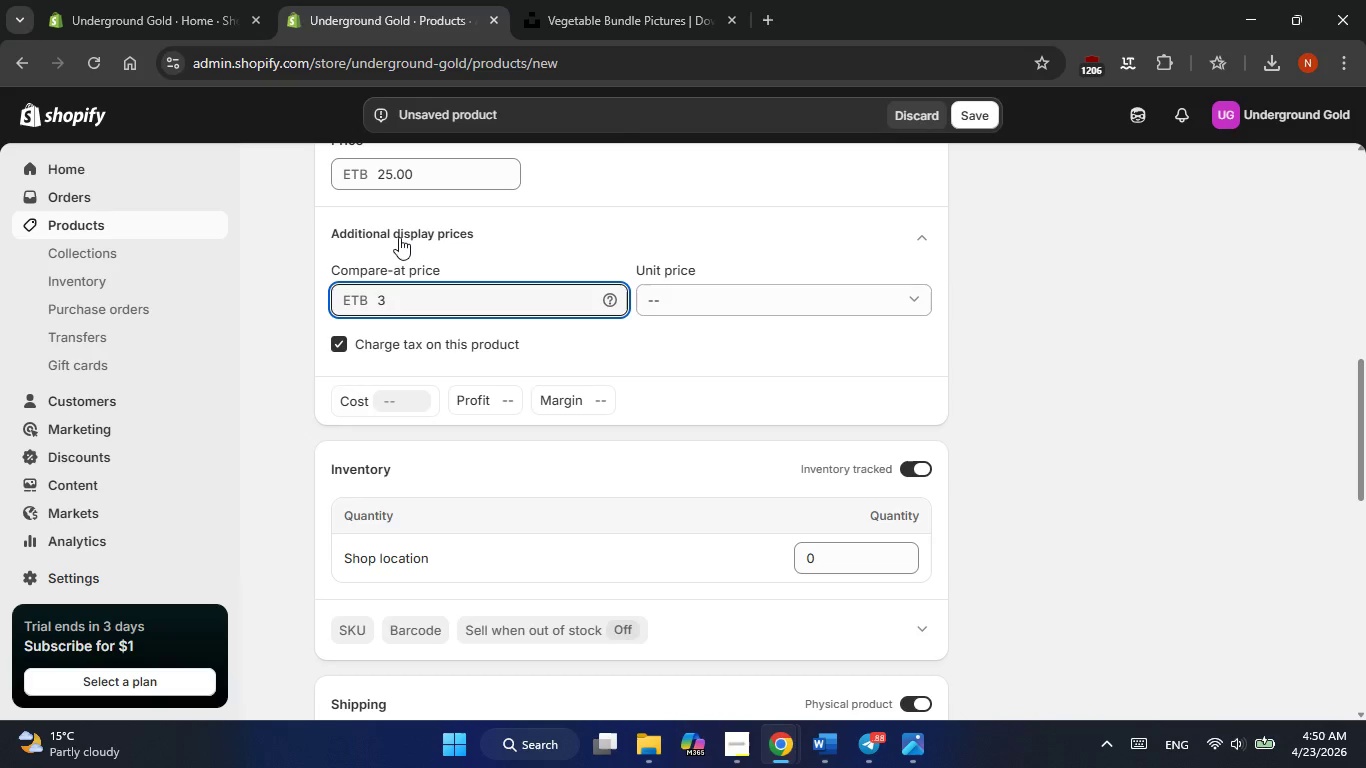 
key(Numpad5)
 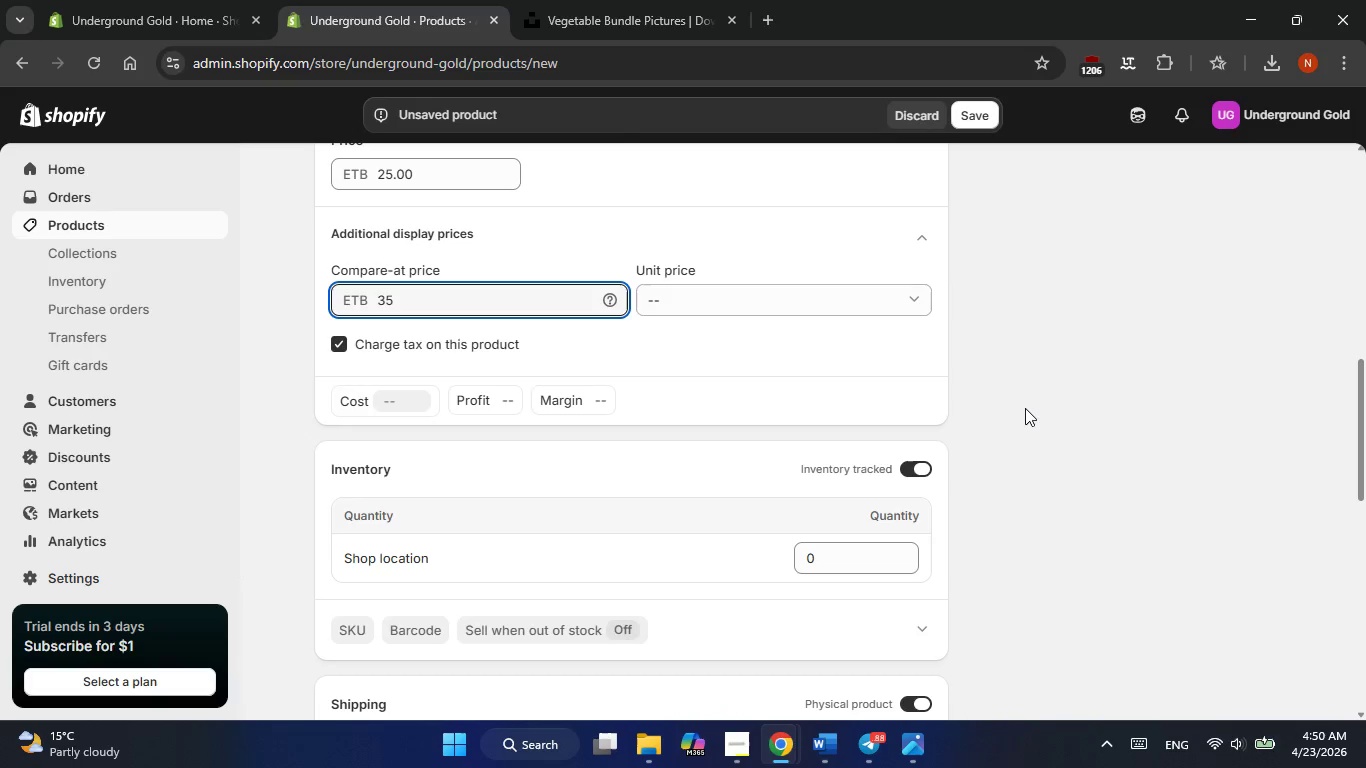 
left_click([1029, 409])
 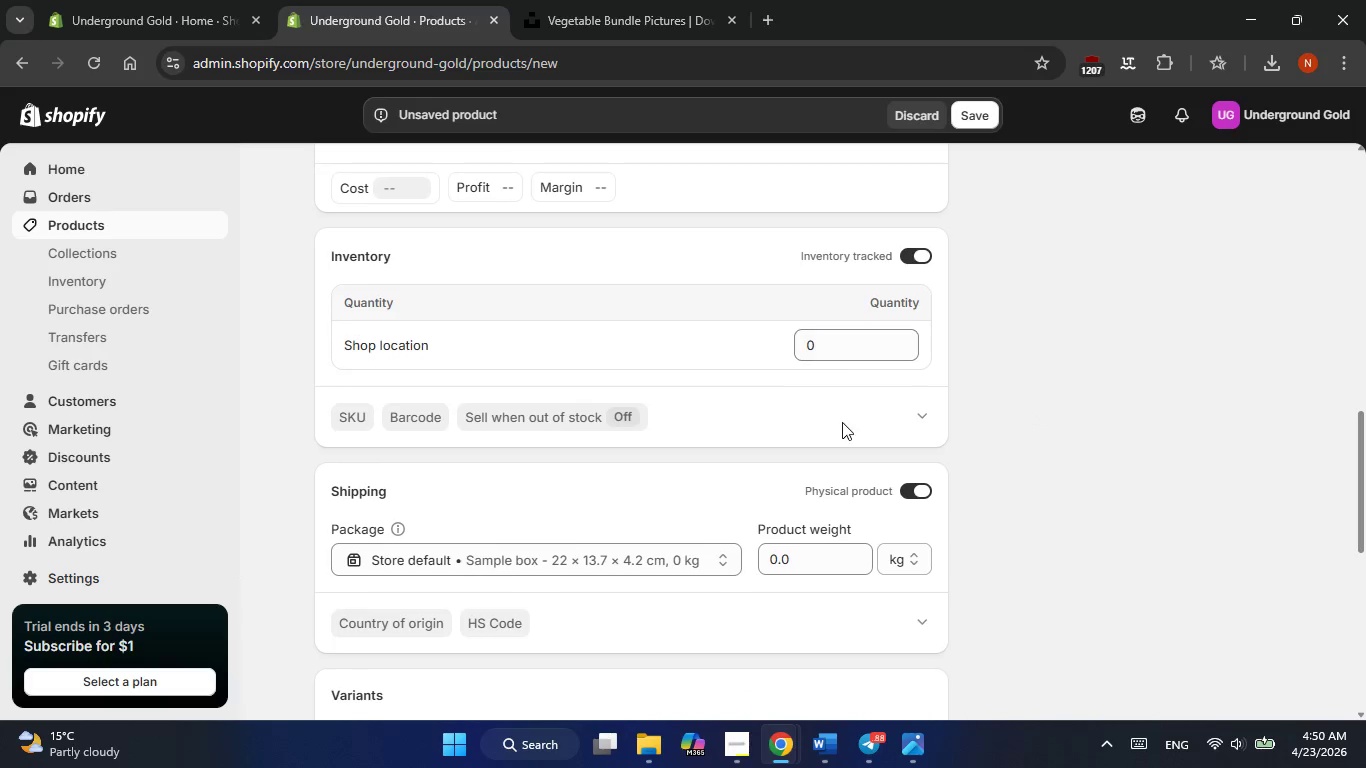 
left_click_drag(start_coordinate=[839, 366], to_coordinate=[838, 355])
 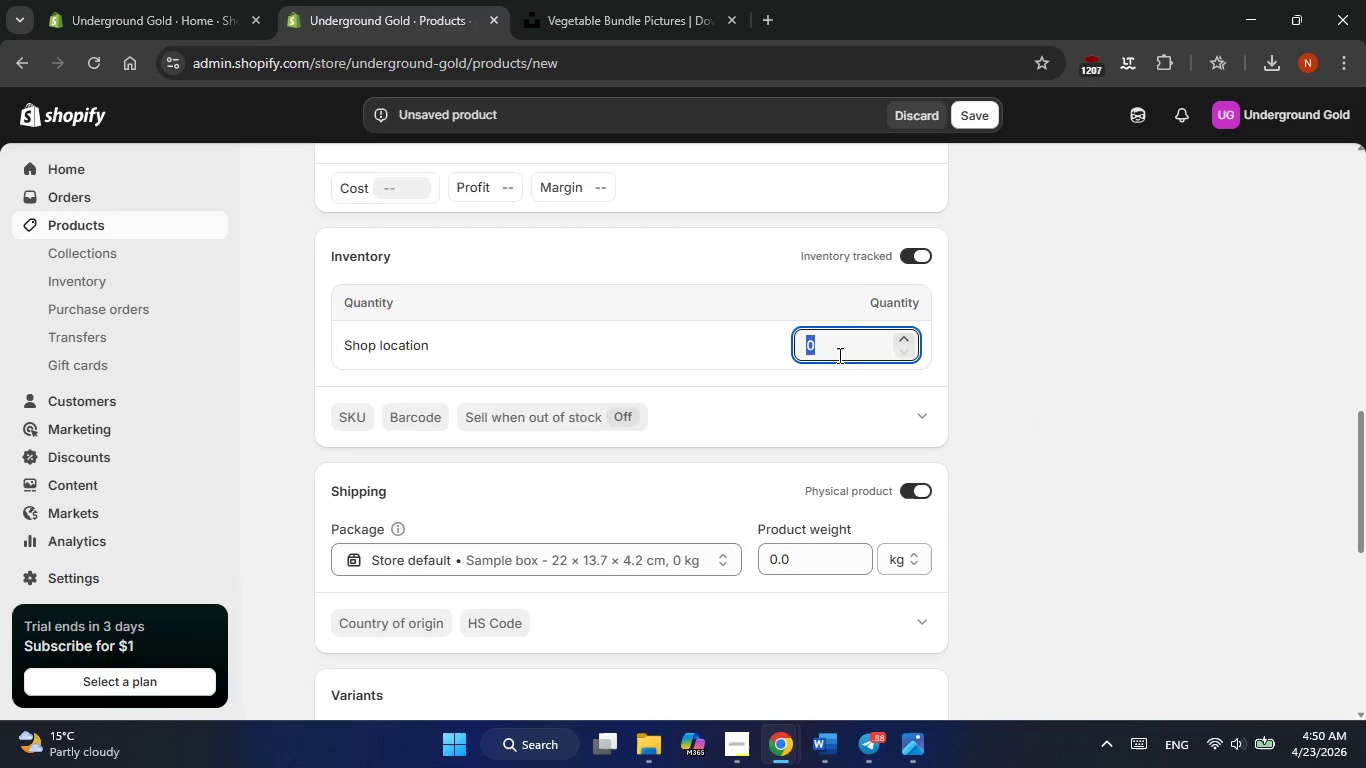 
left_click([838, 355])
 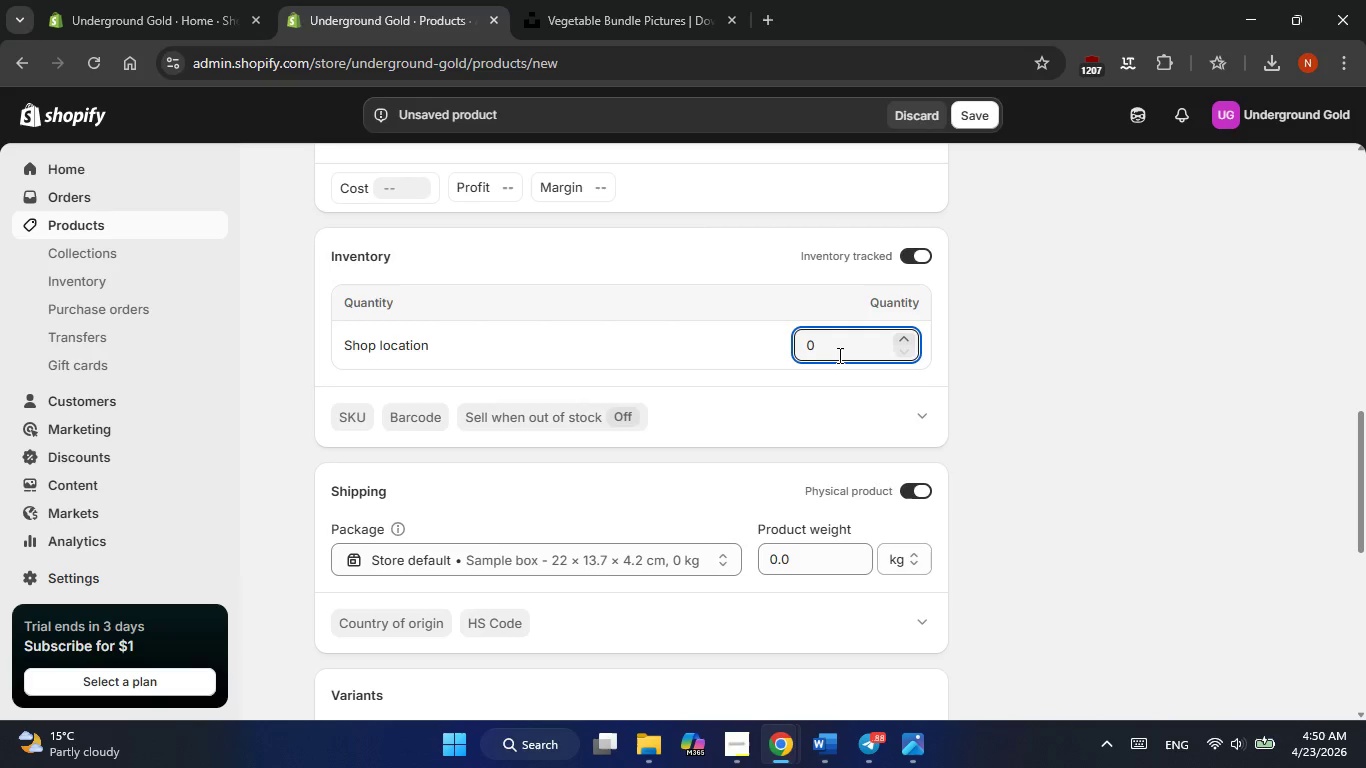 
key(Backspace)
 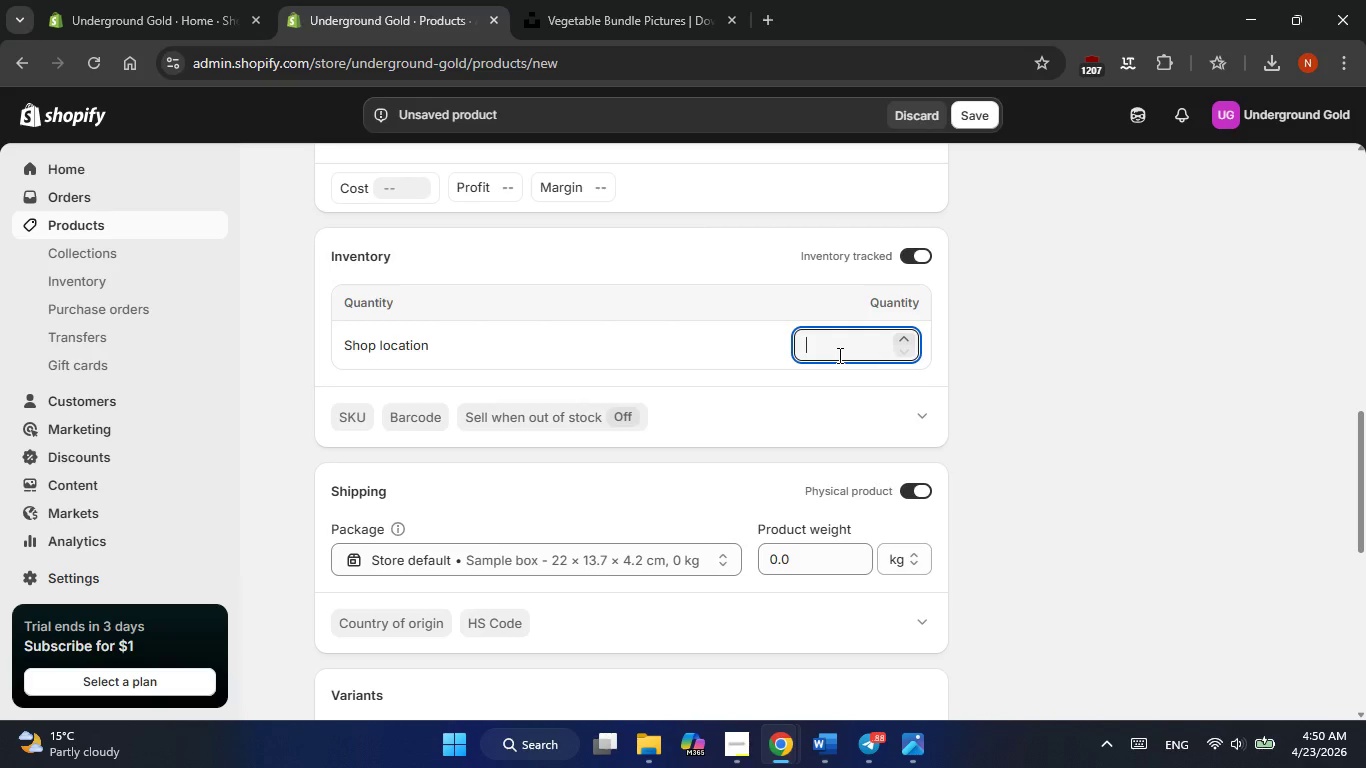 
key(Backspace)
 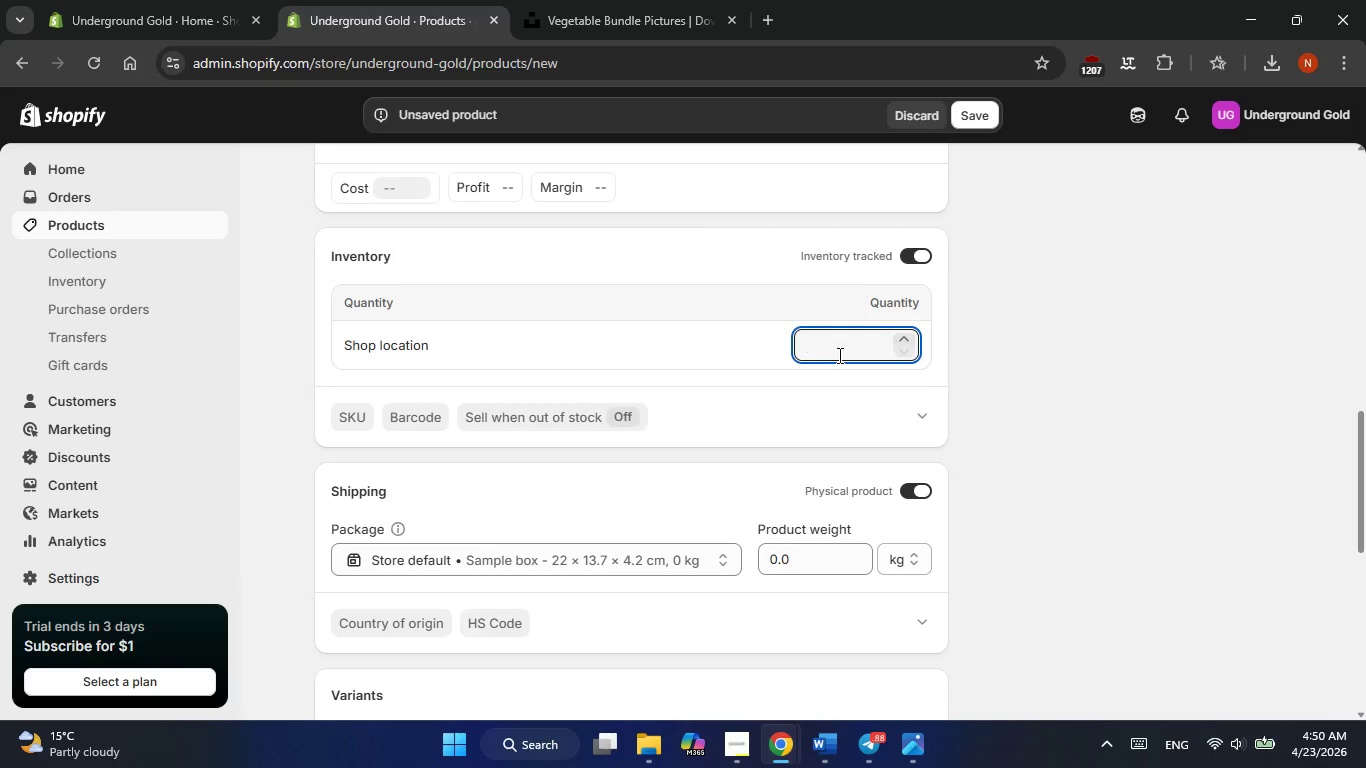 
key(Backspace)
 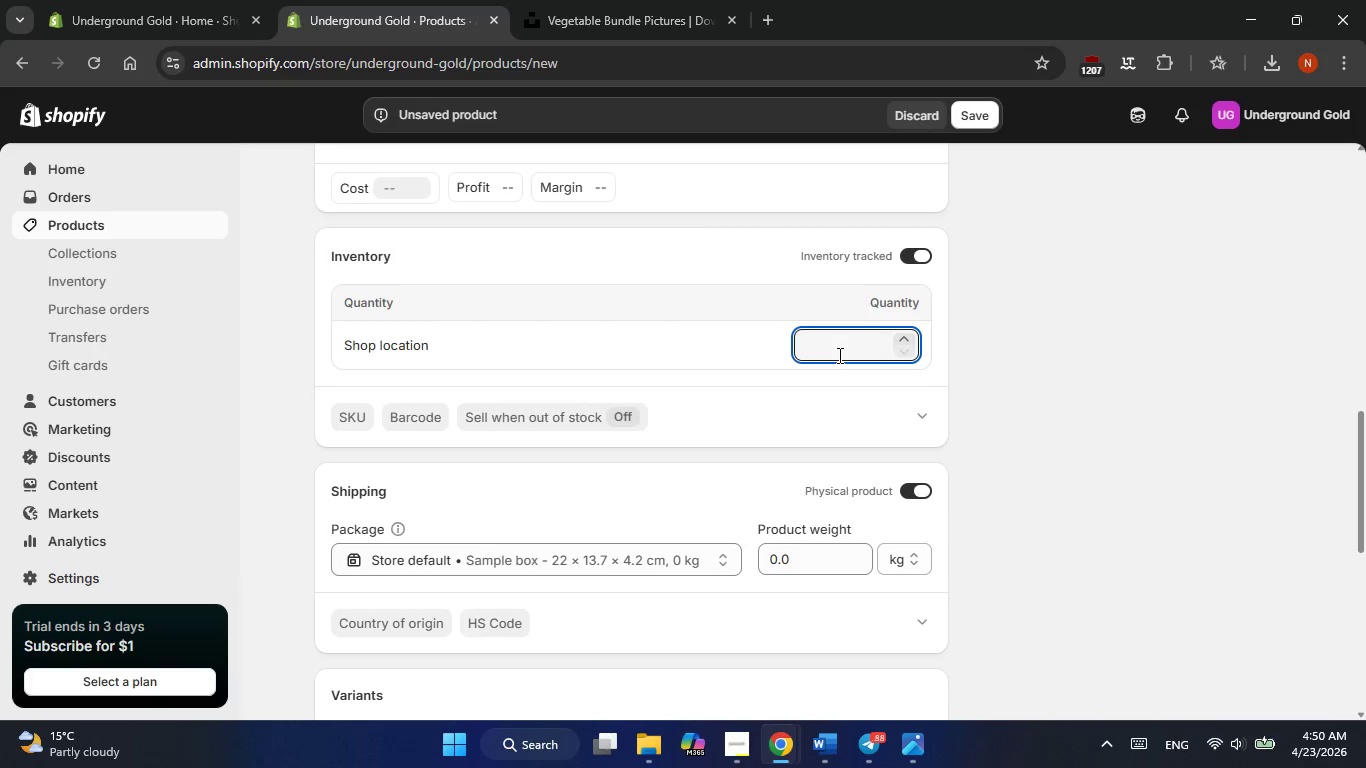 
key(Numpad5)
 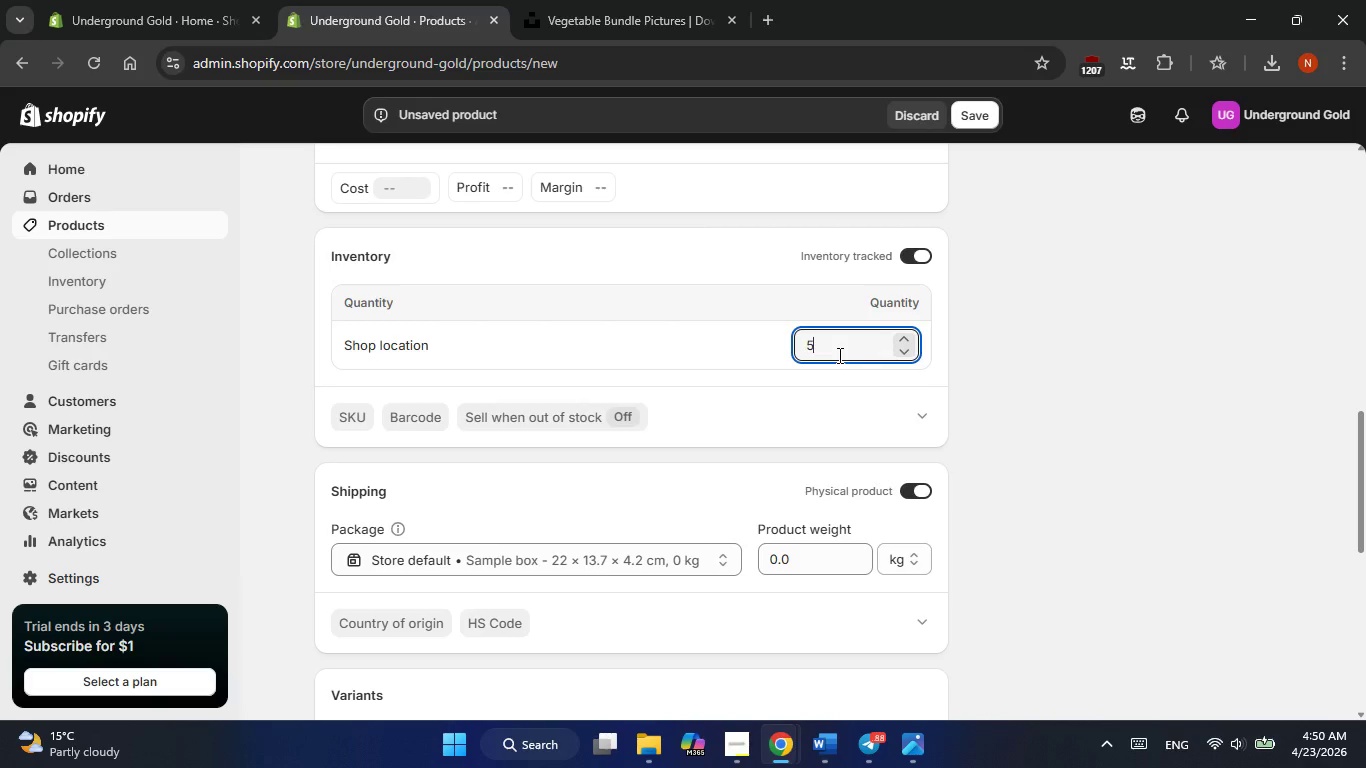 
key(Numpad0)
 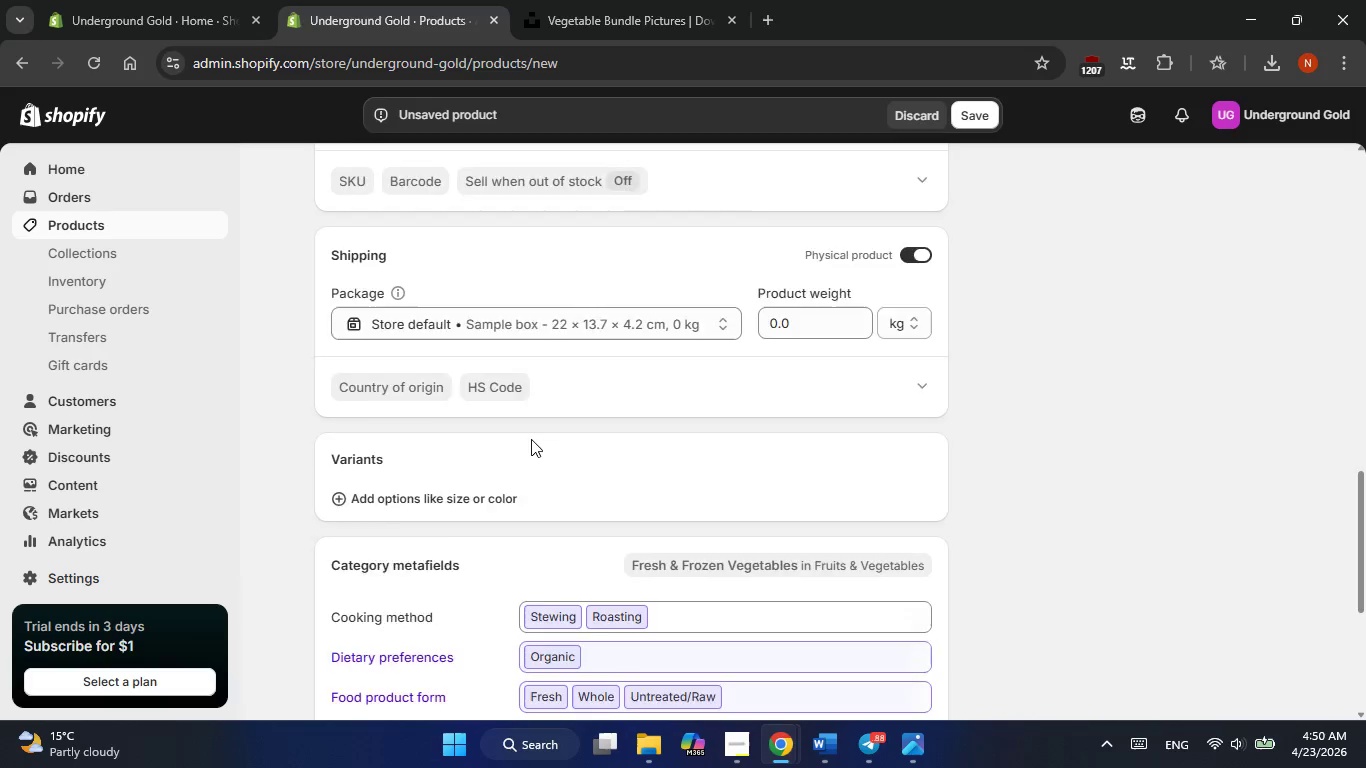 
left_click([477, 388])
 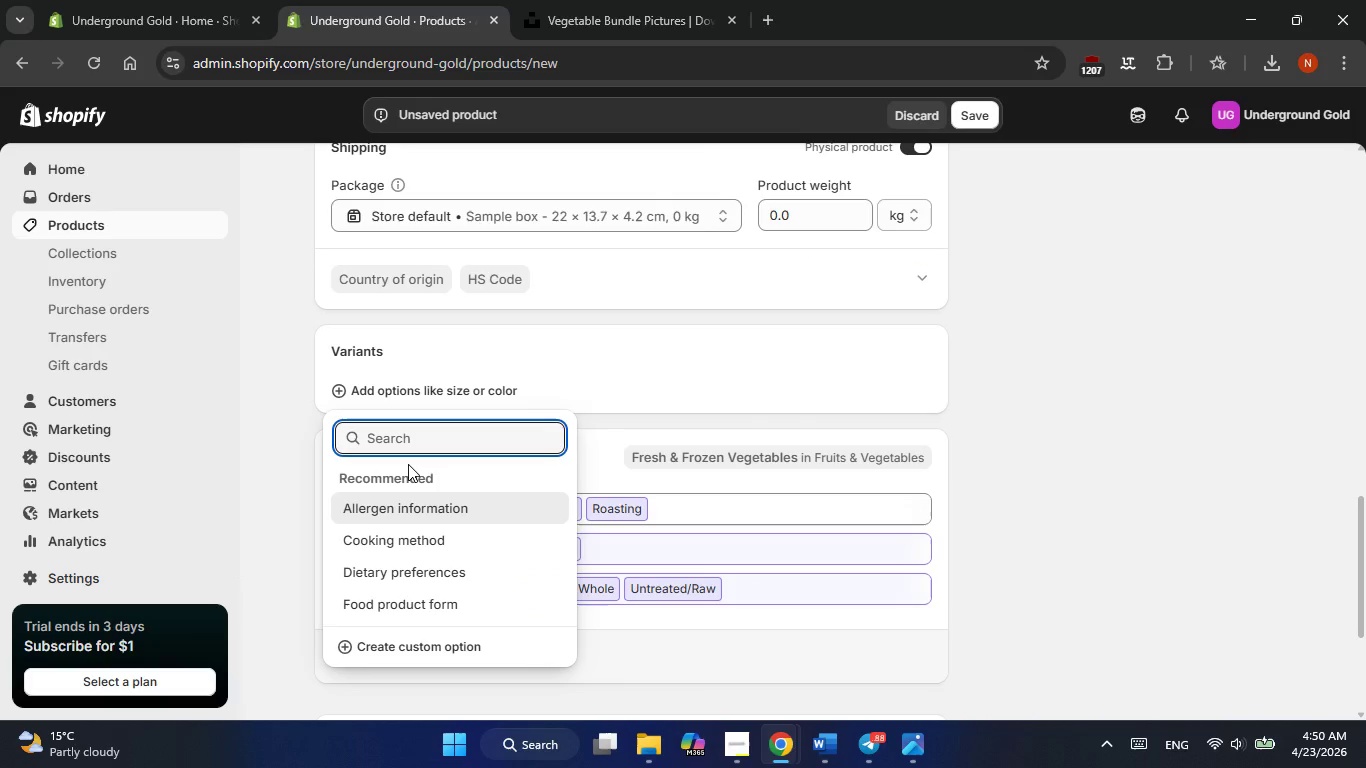 
type(Size)
 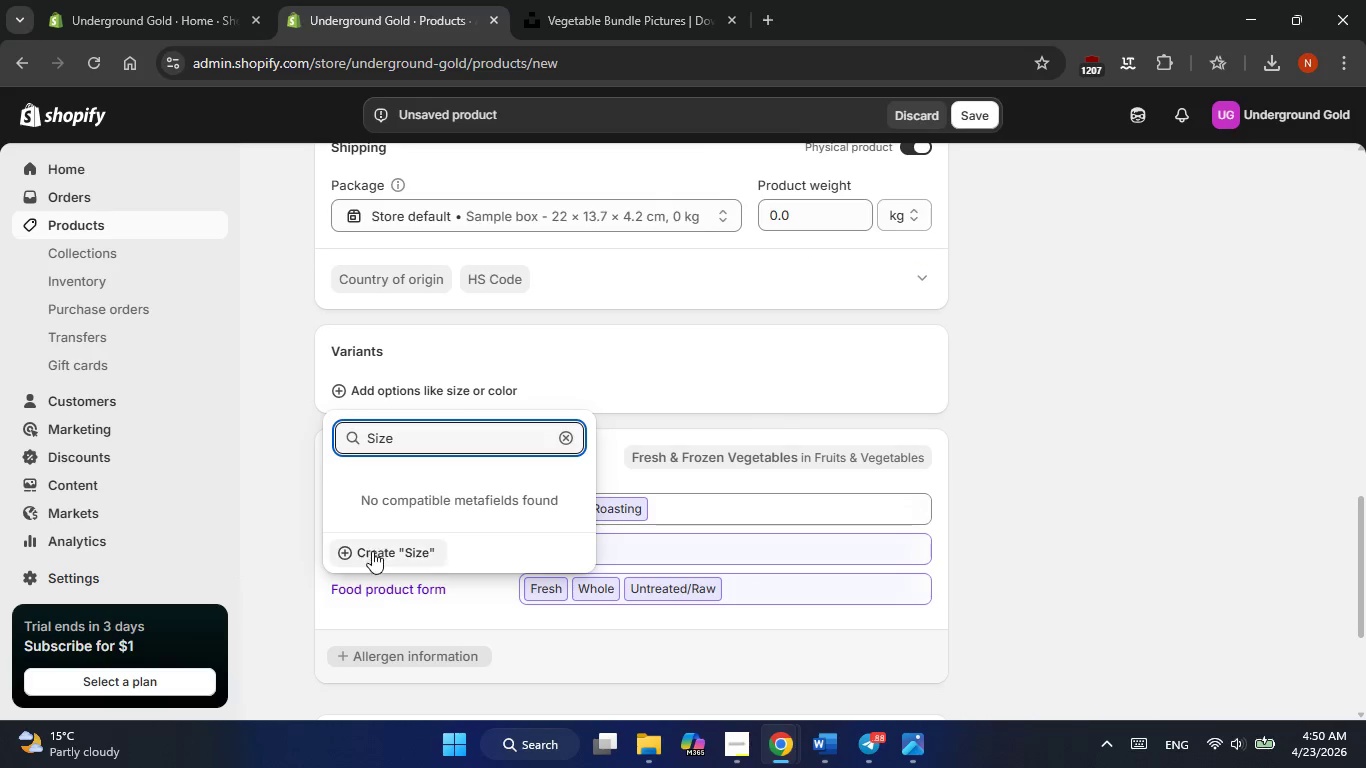 
left_click([372, 551])
 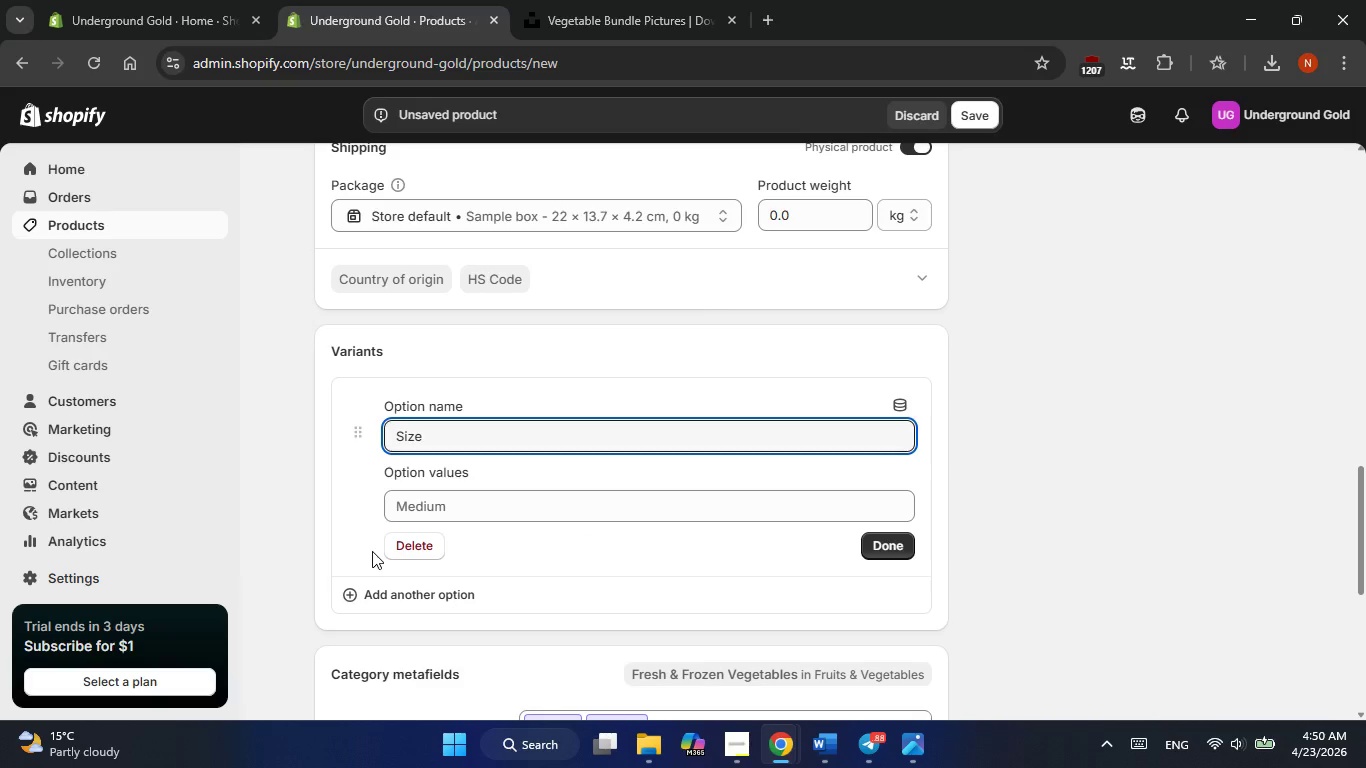 
left_click([440, 513])
 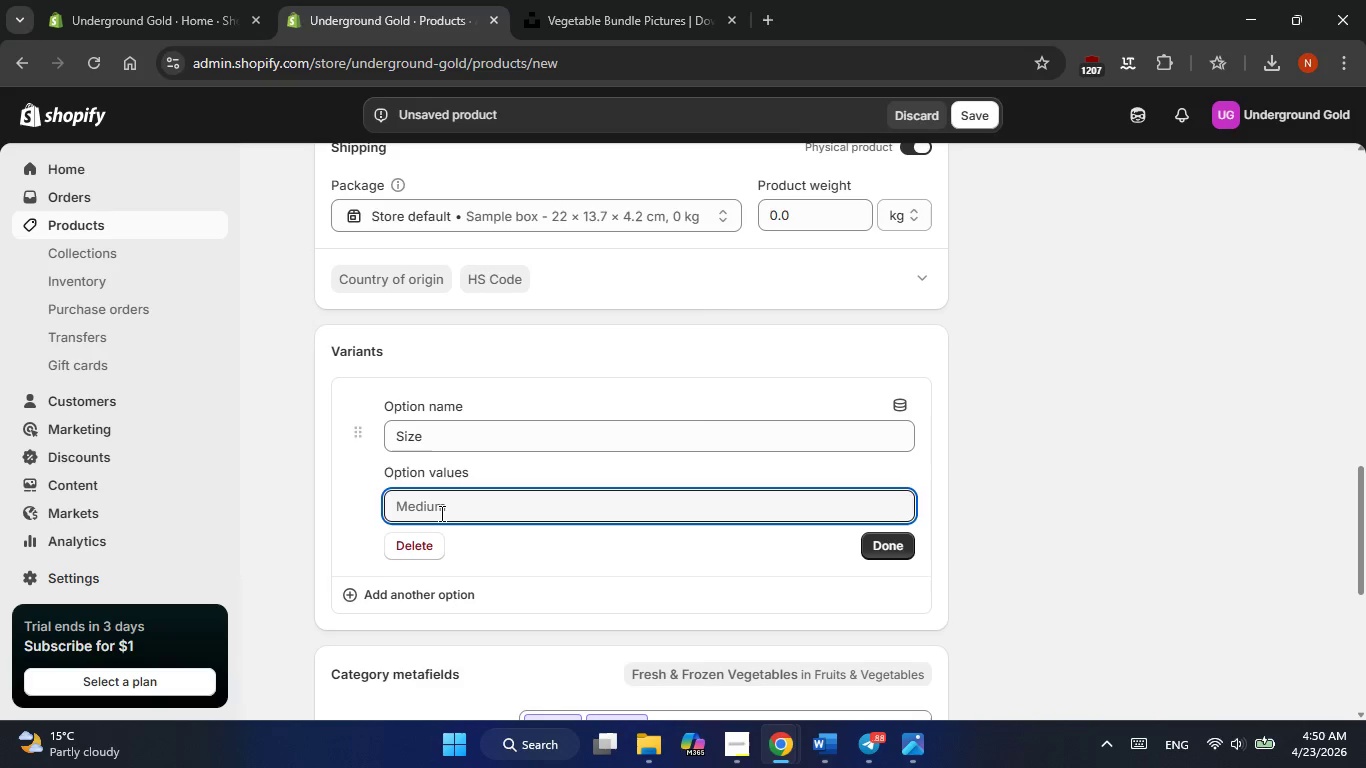 
type(0.5 lb)
 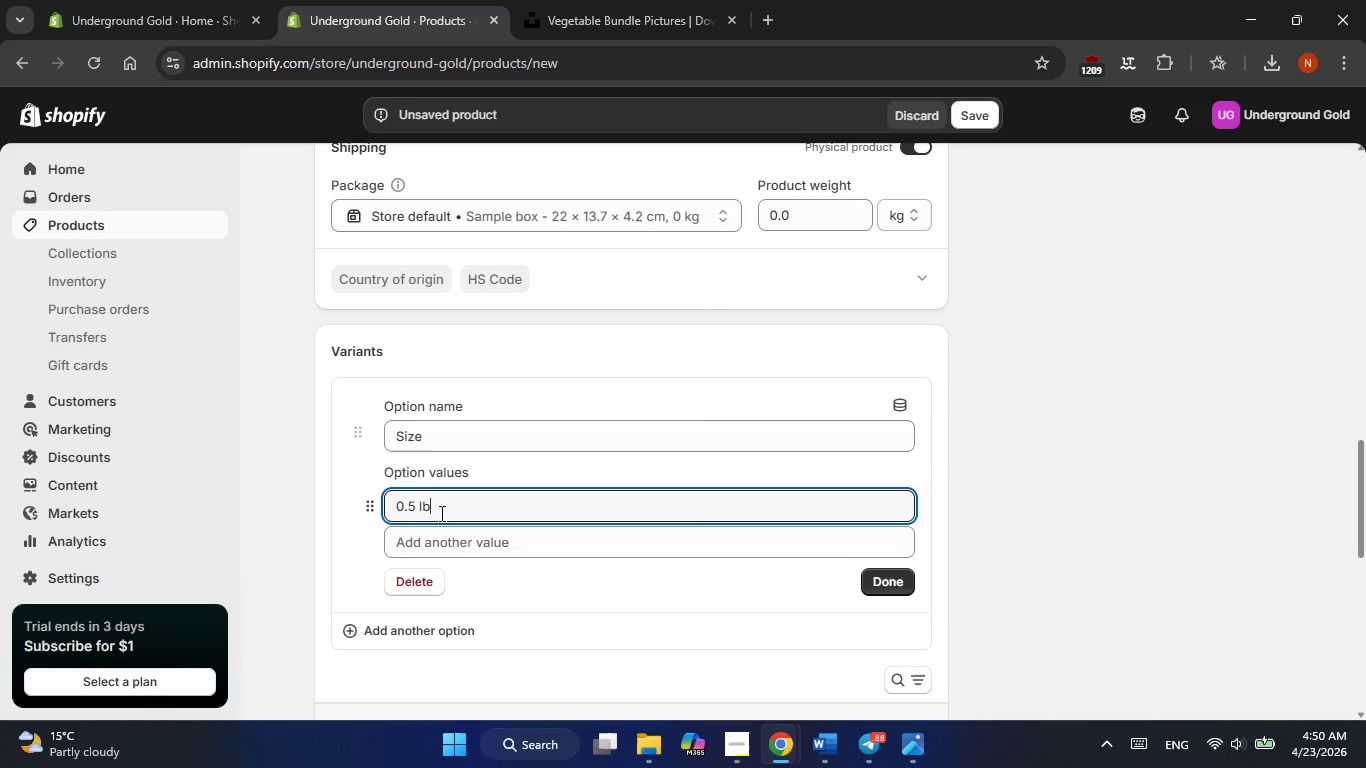 
key(Enter)
 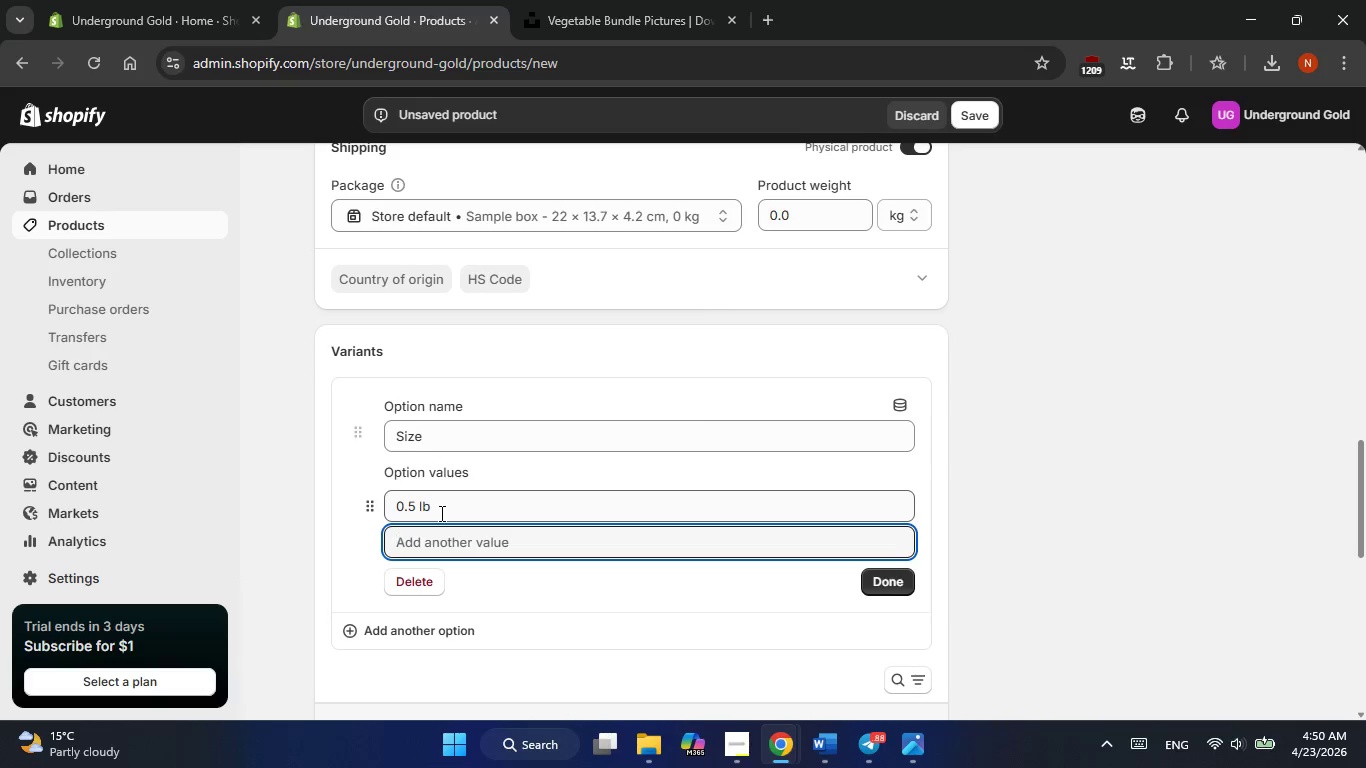 
type(1 lb)
 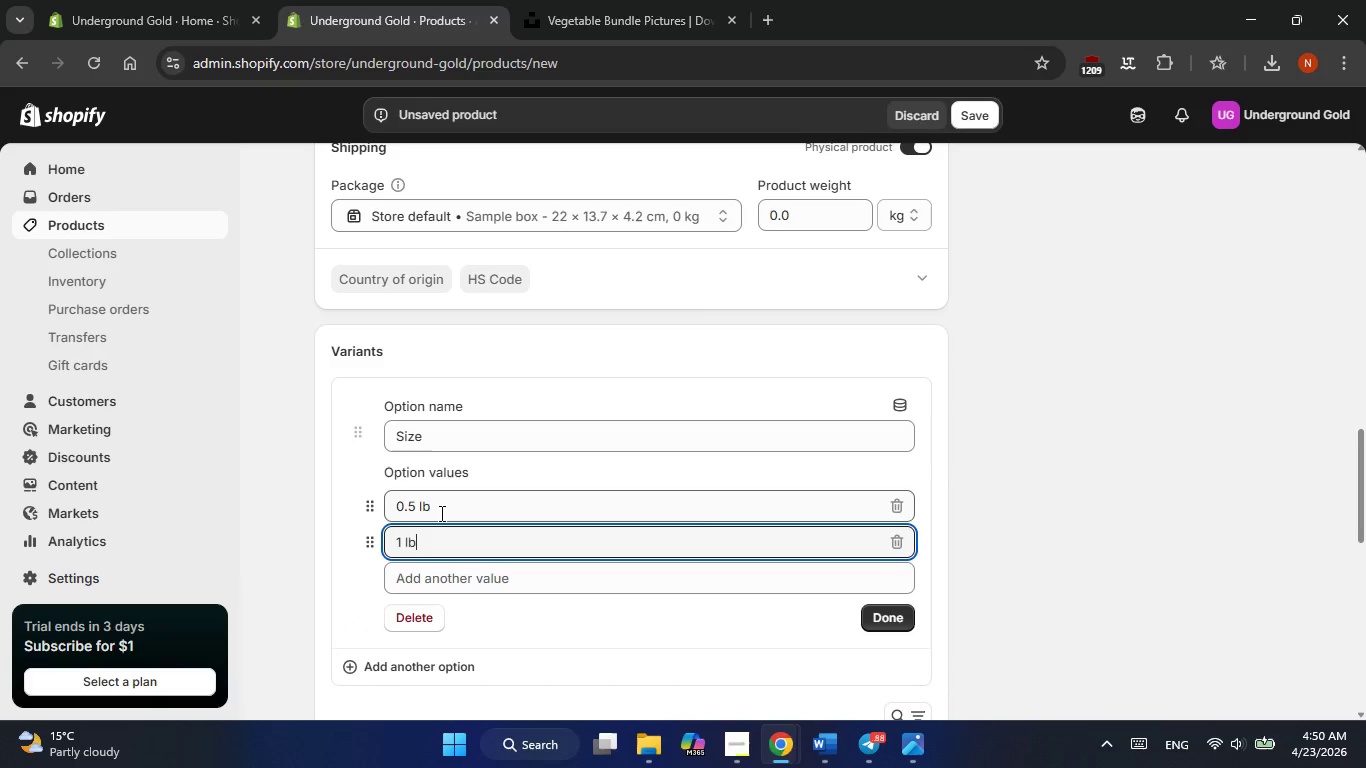 
key(Enter)
 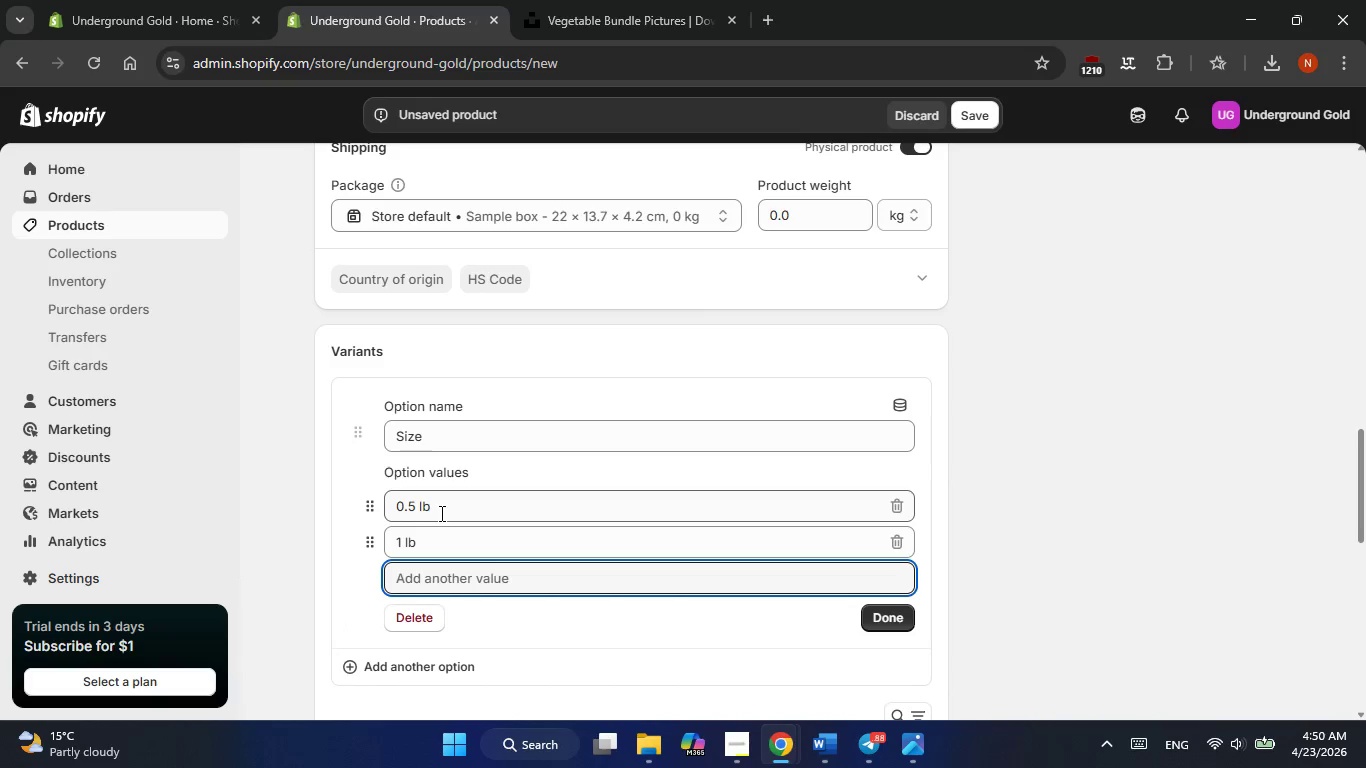 
left_click([411, 505])
 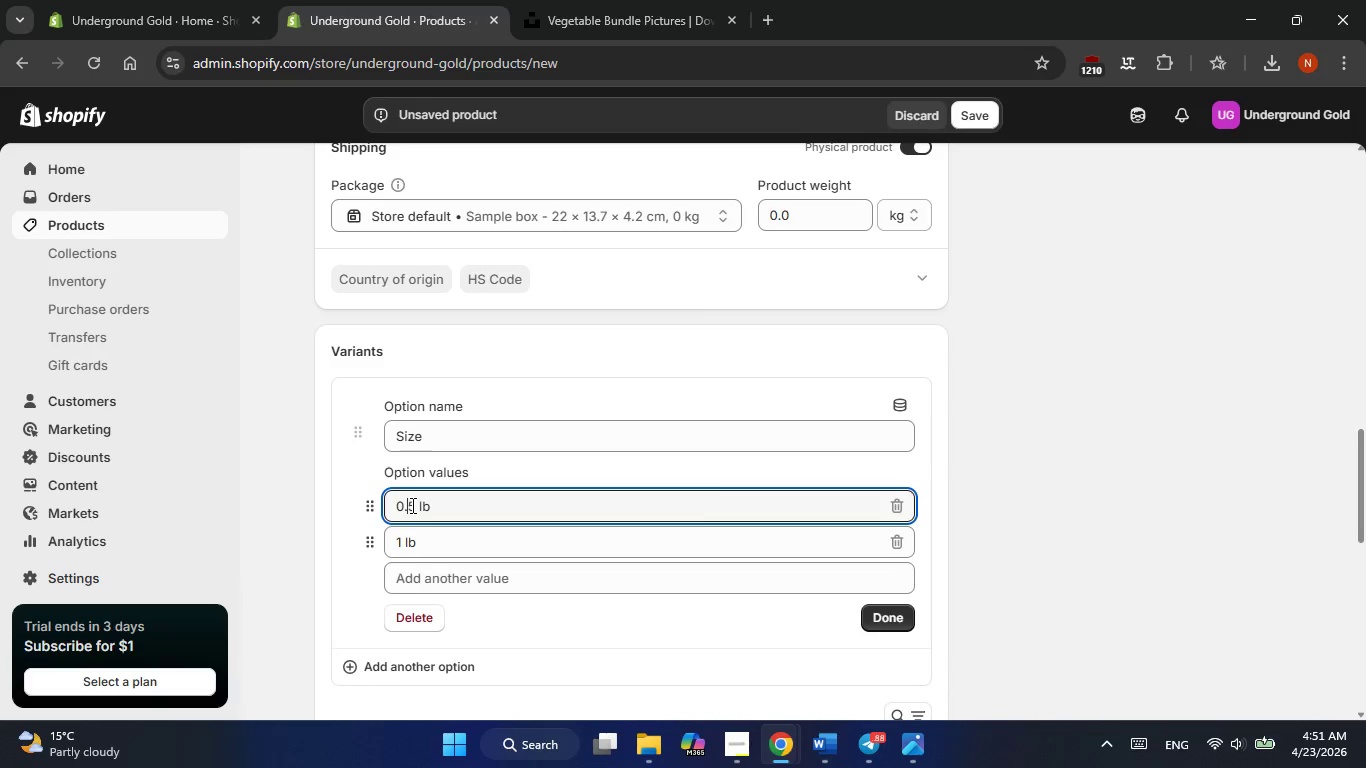 
key(Backspace)
 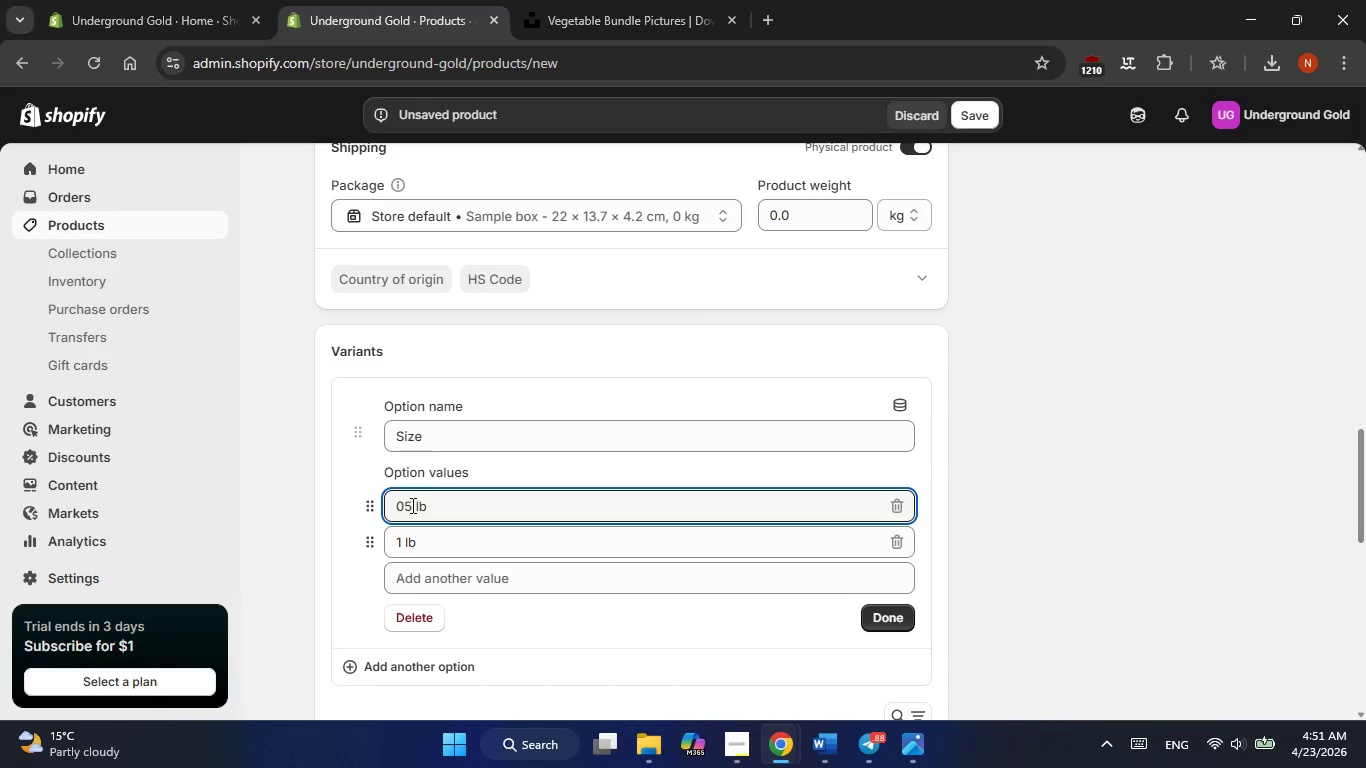 
key(Backspace)
 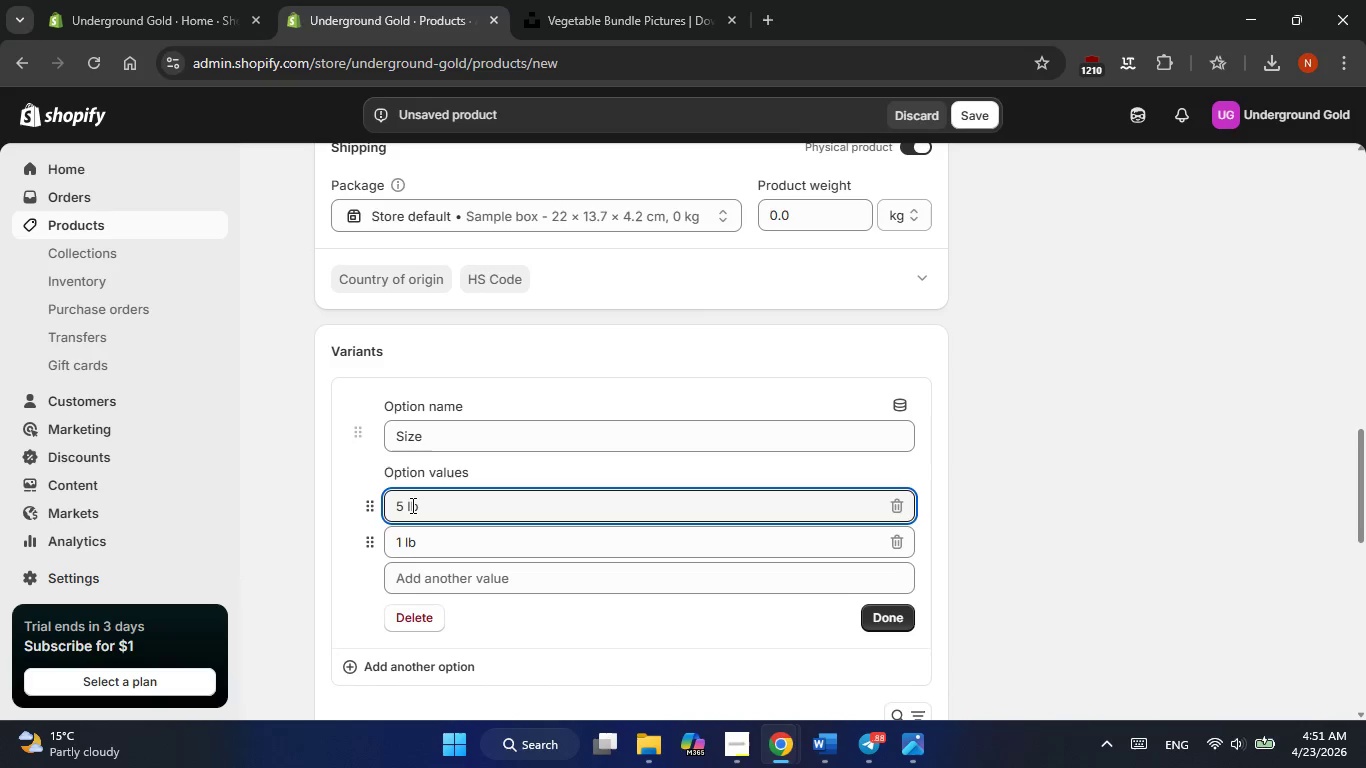 
key(Delete)
 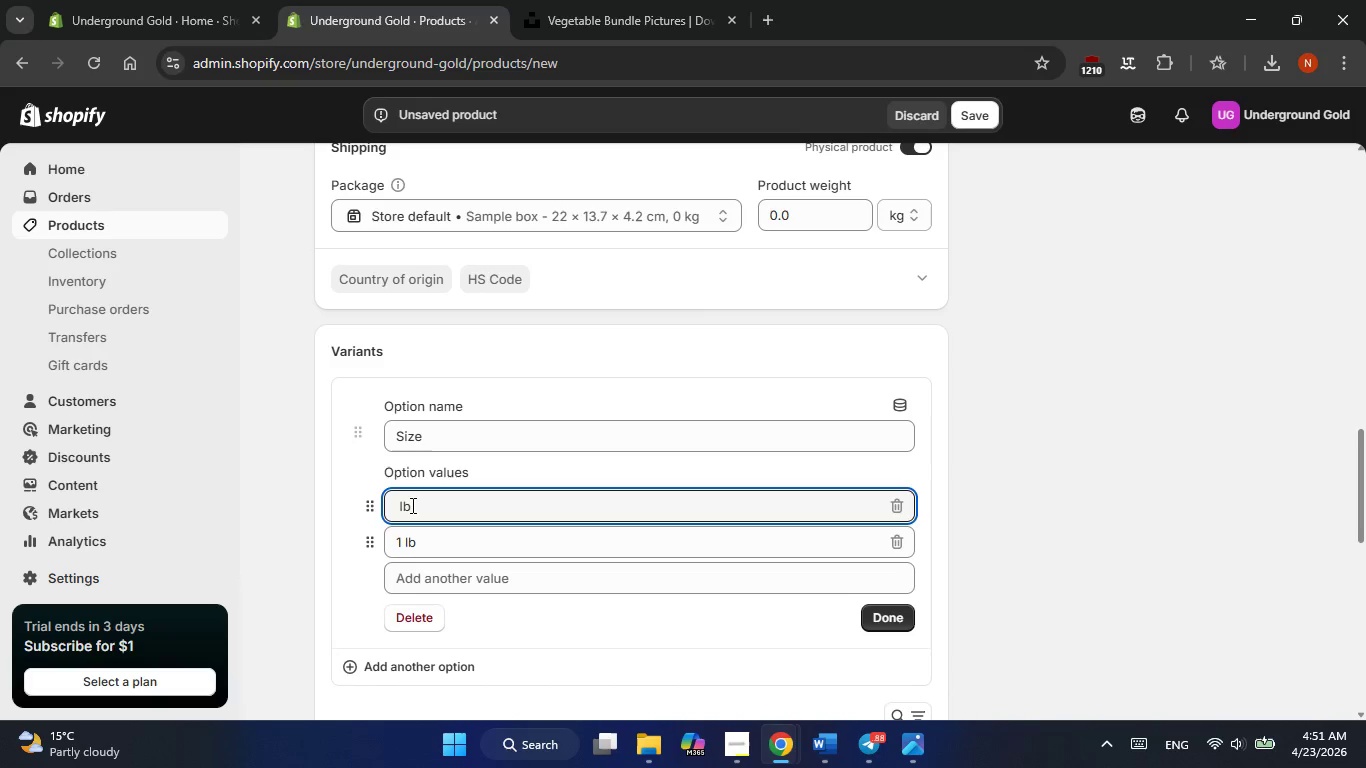 
key(Numpad1)
 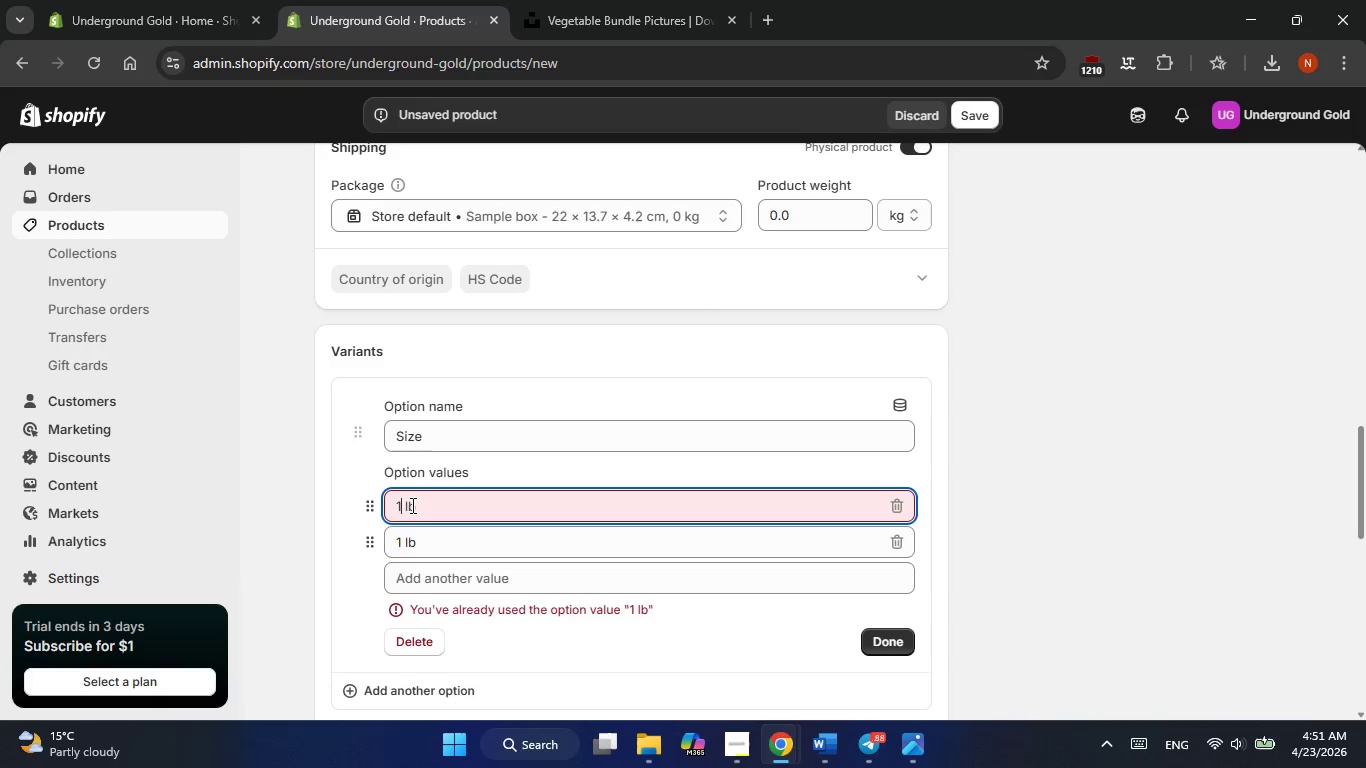 
key(NumpadDivide)
 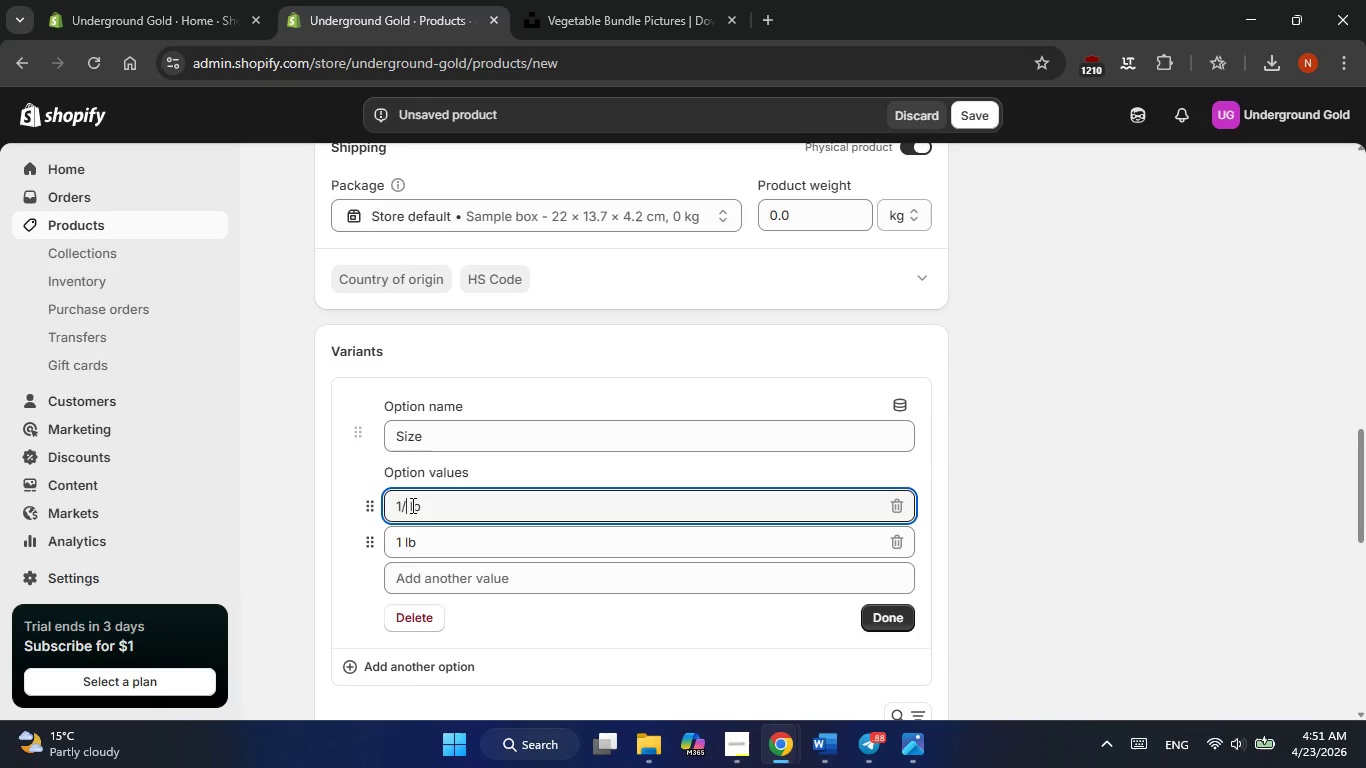 
key(Numpad2)
 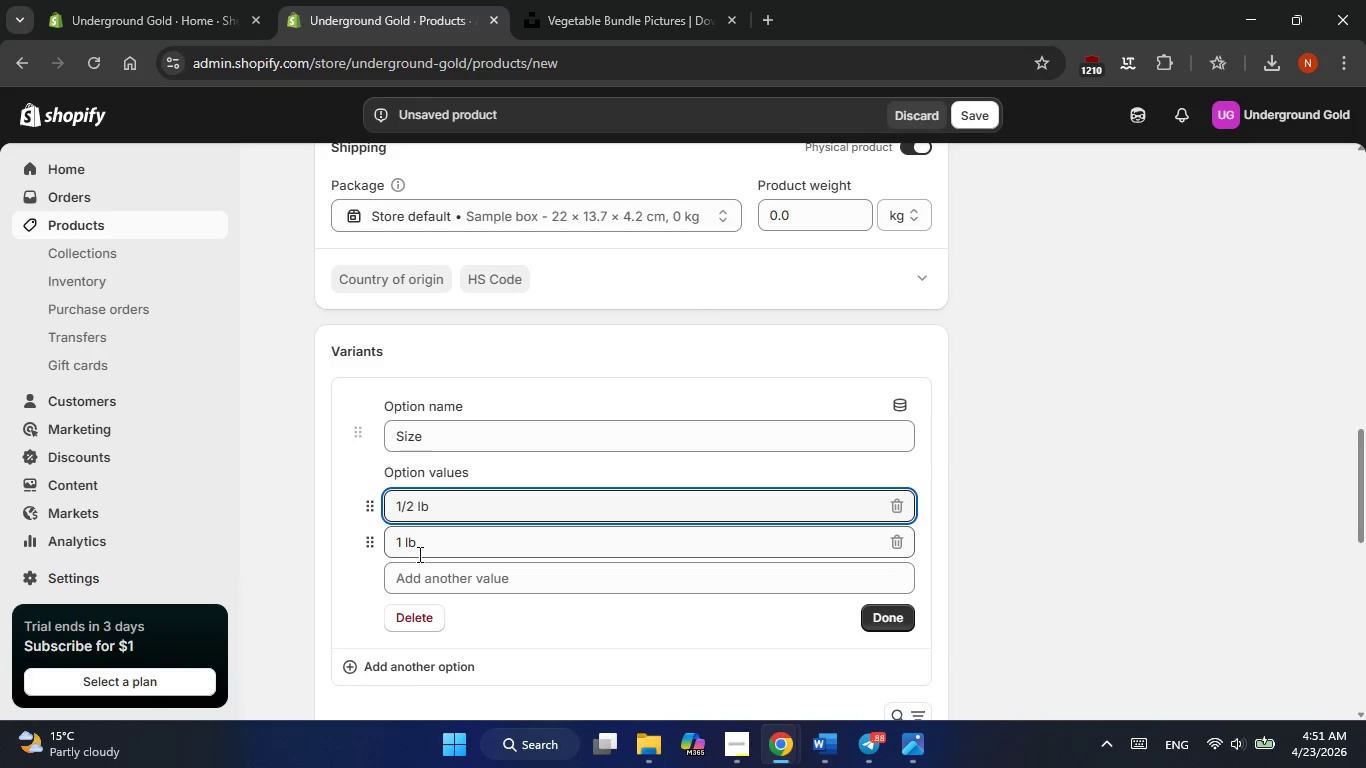 
left_click([416, 579])
 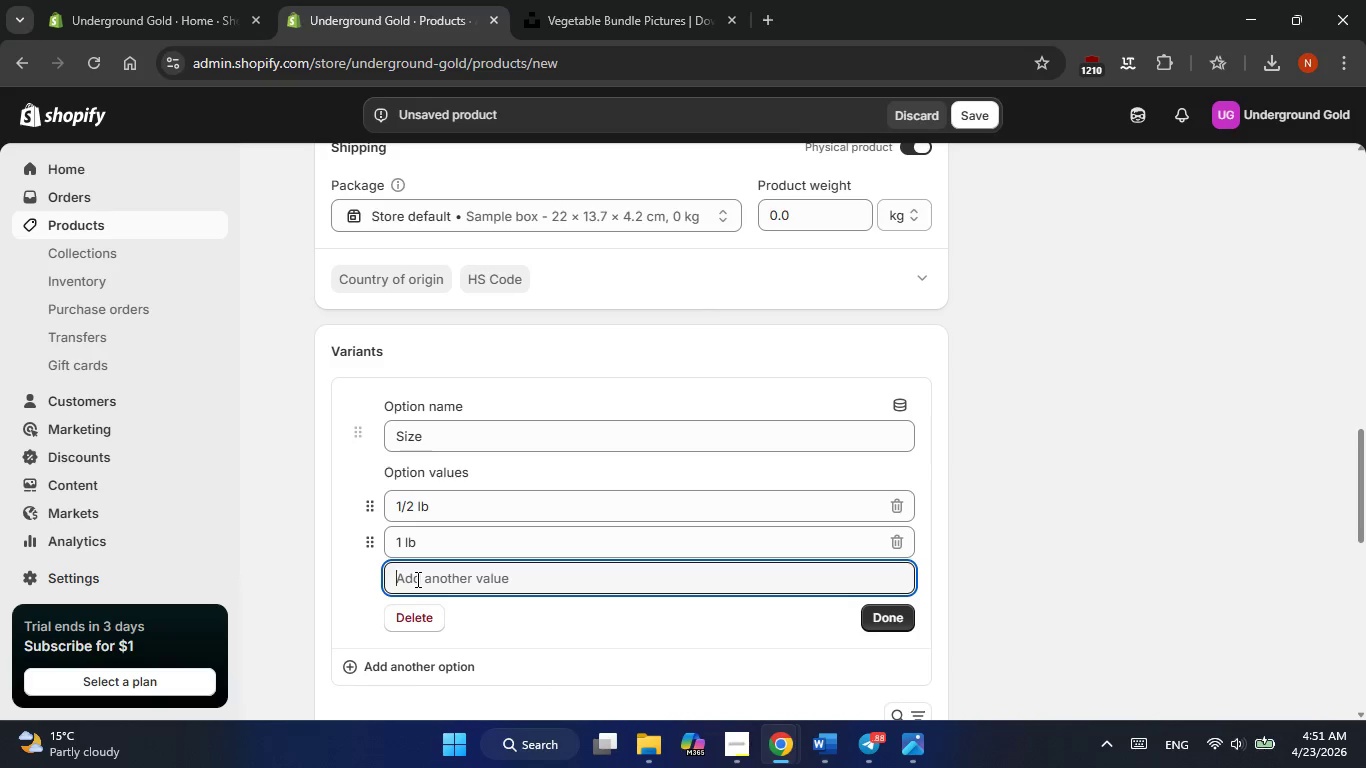 
type(5 lb)
 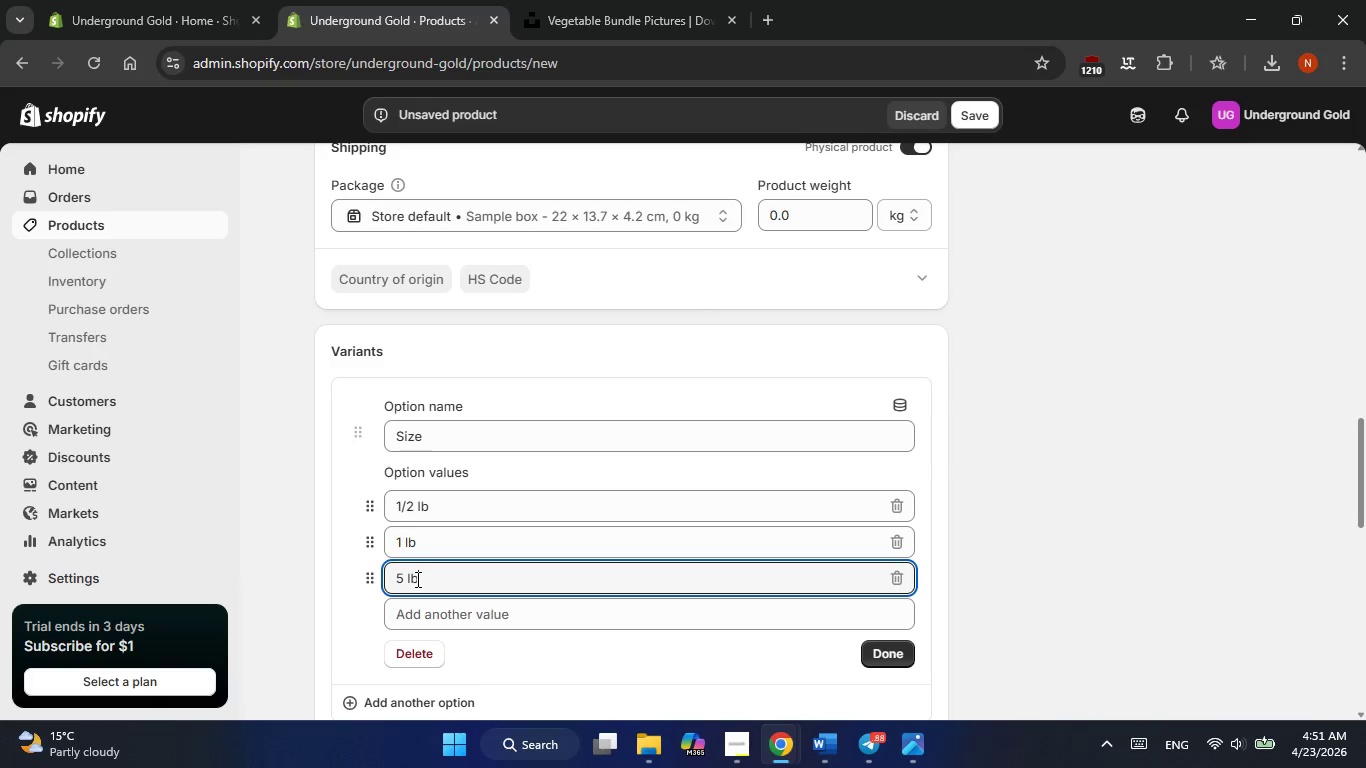 
key(Enter)
 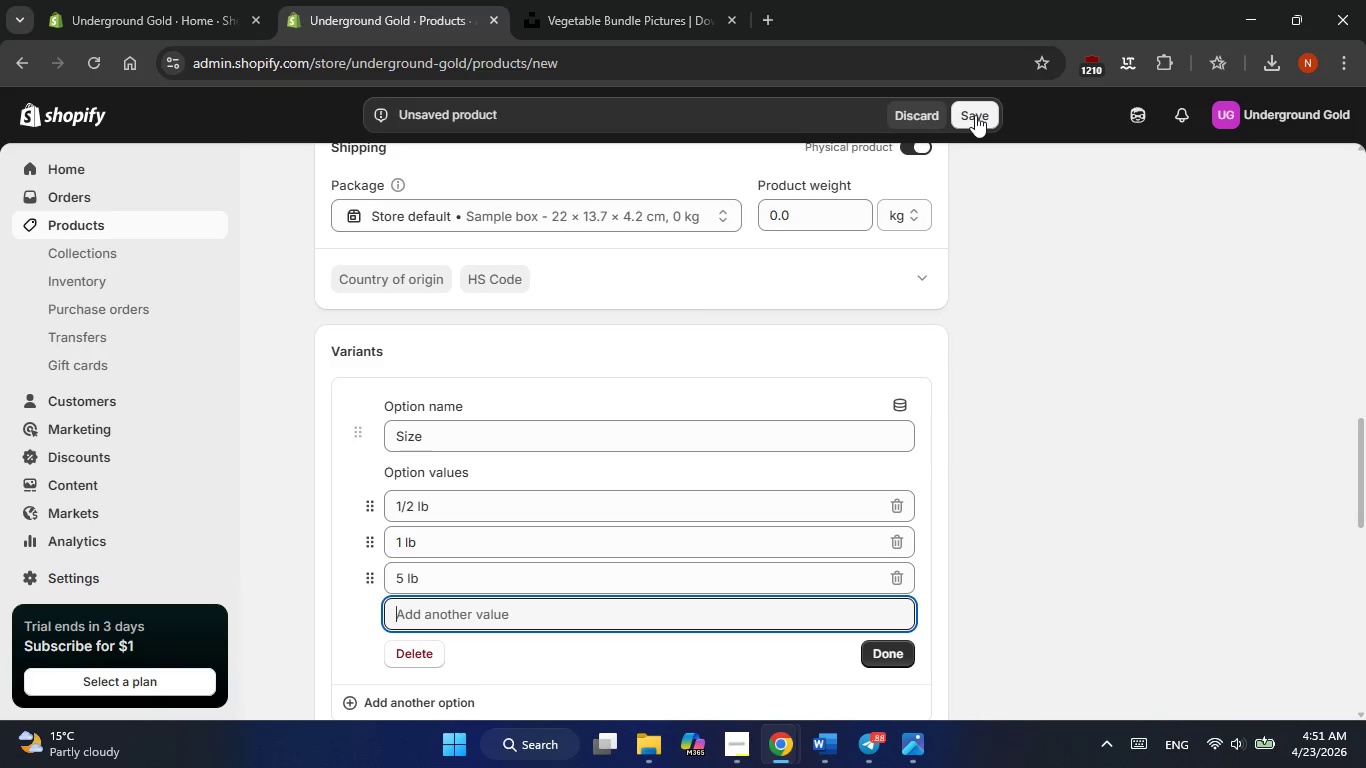 
wait(12.62)
 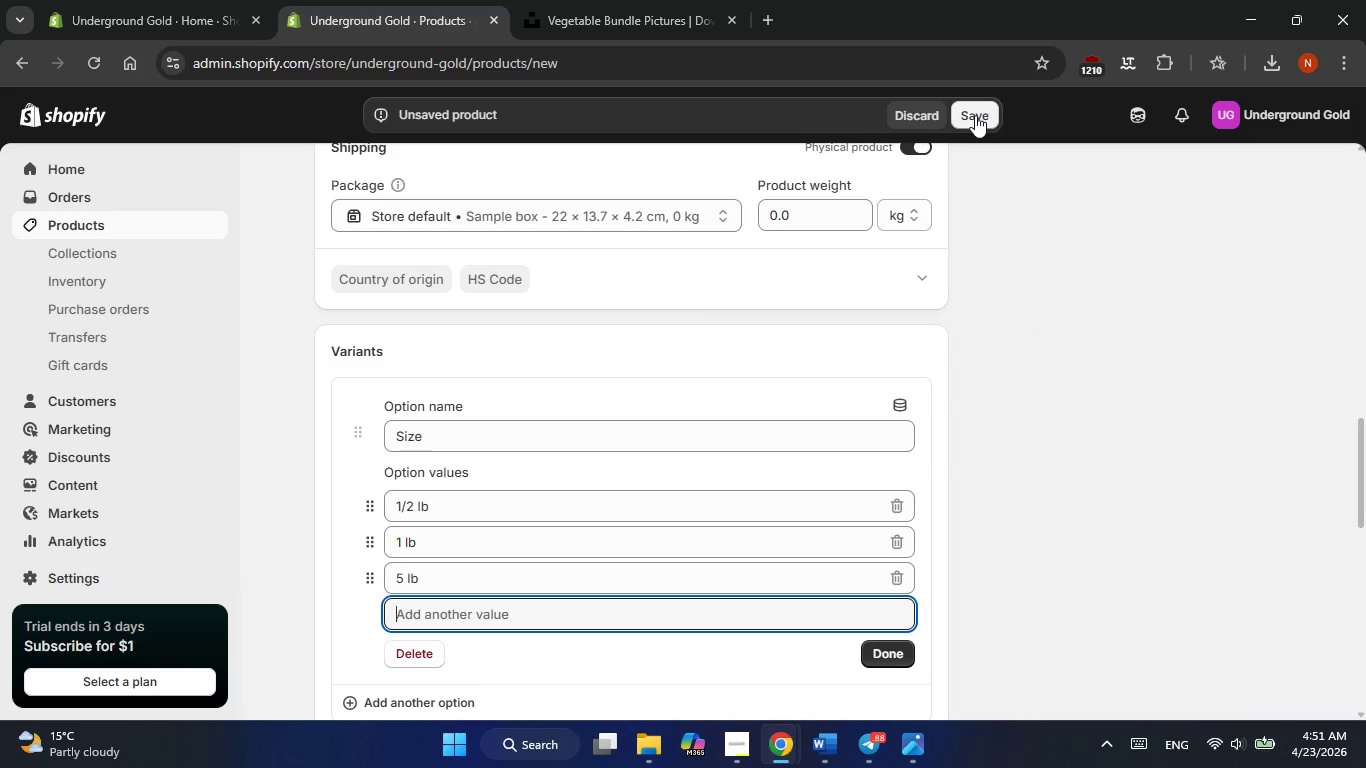 
left_click([878, 651])
 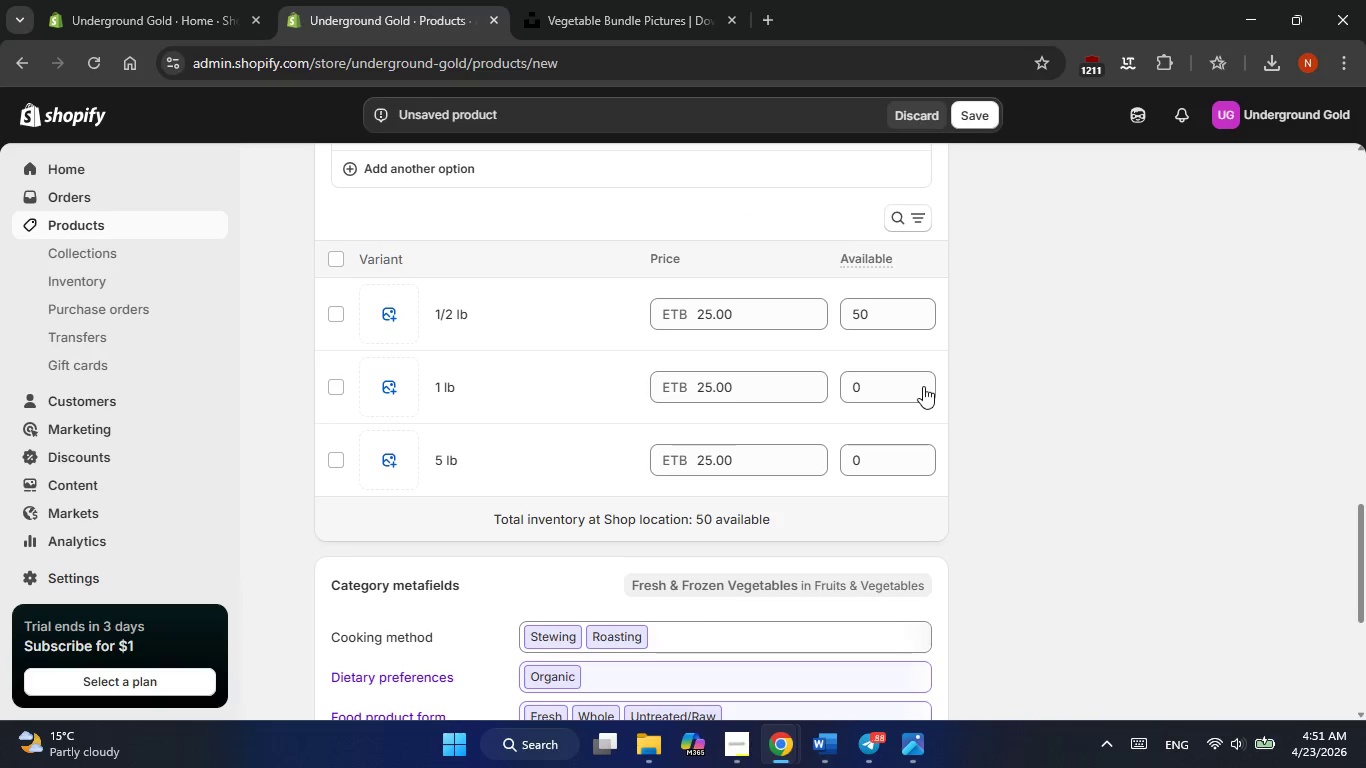 
double_click([887, 385])
 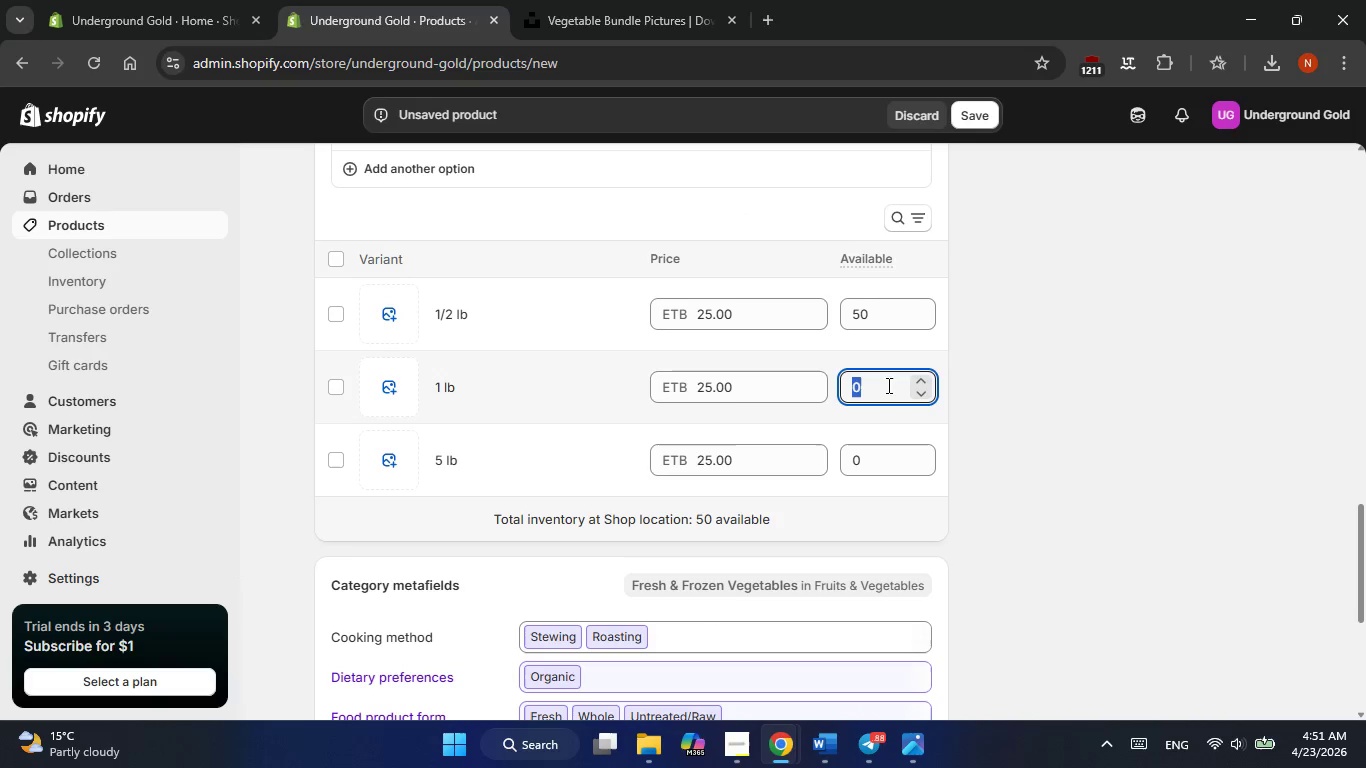 
key(Numpad6)
 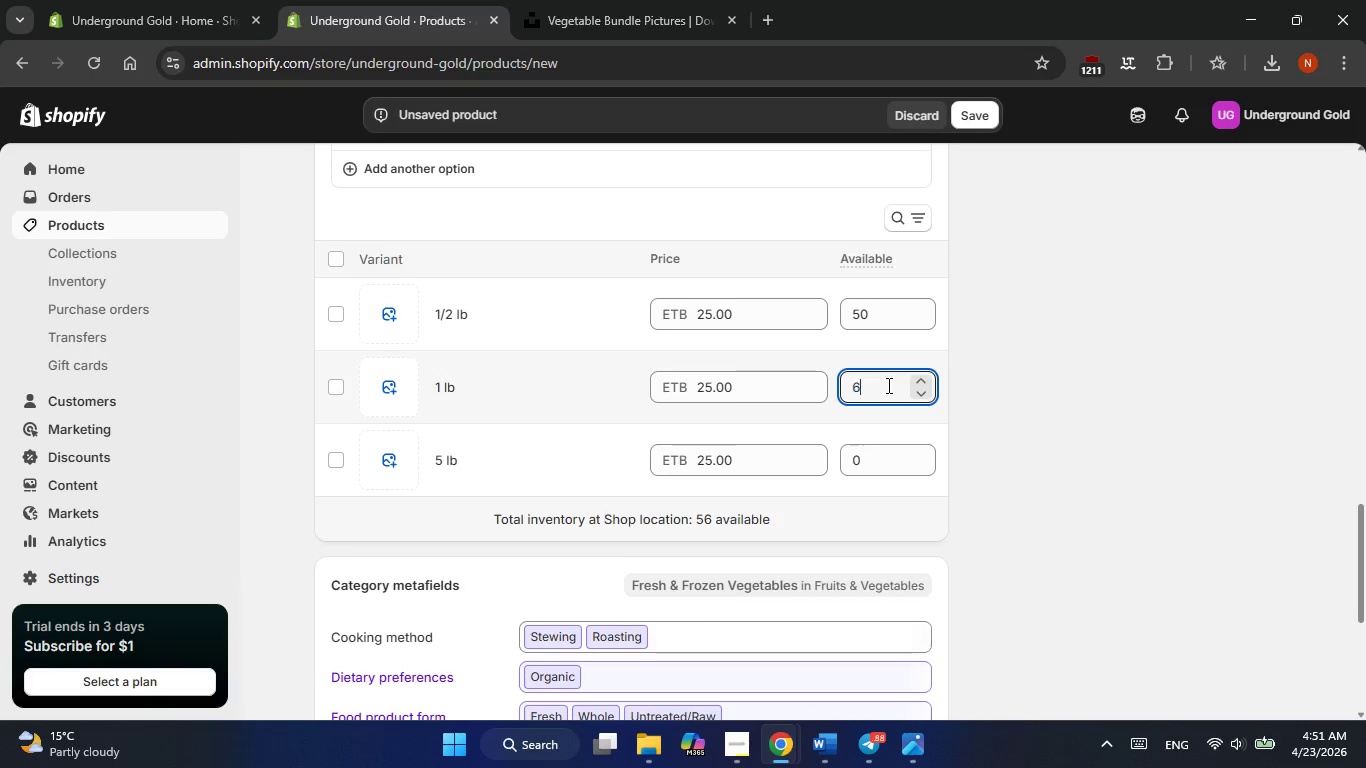 
key(Numpad0)
 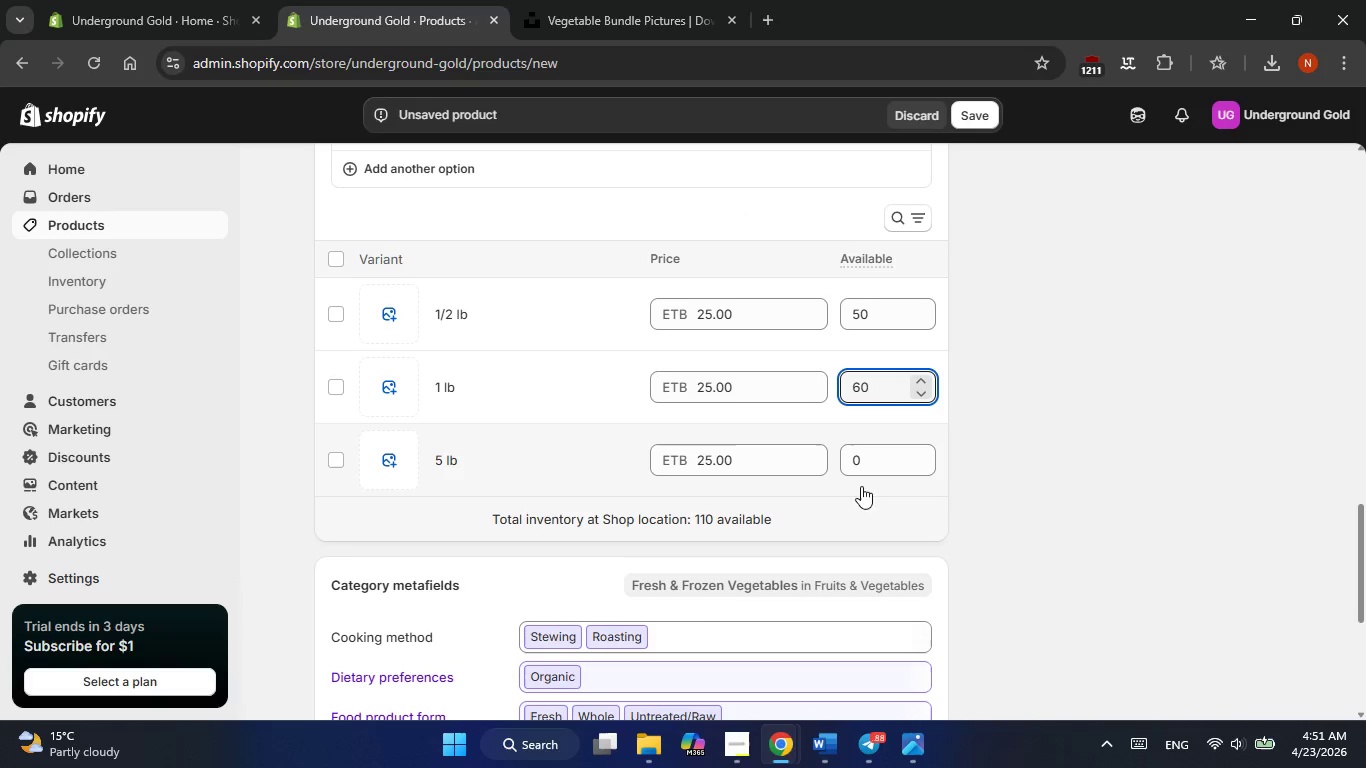 
left_click([867, 465])
 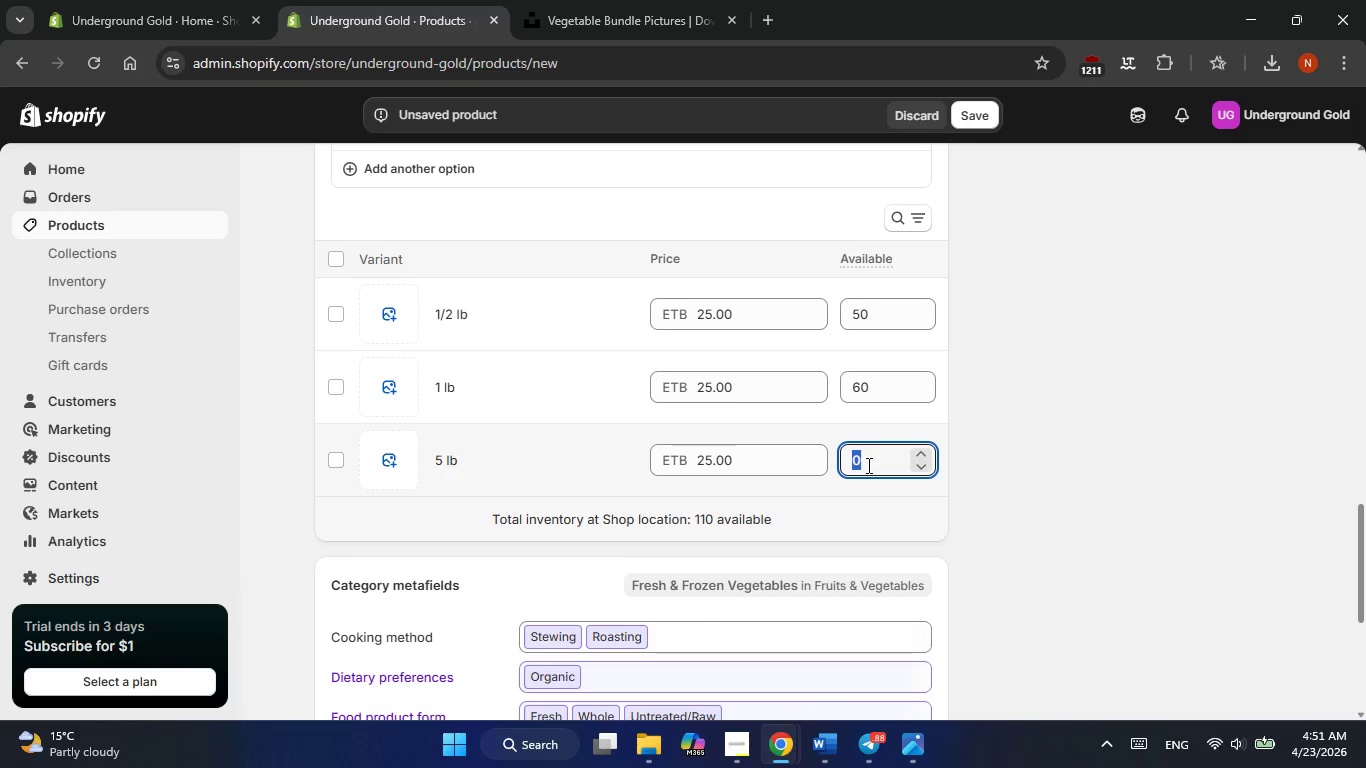 
key(Numpad7)
 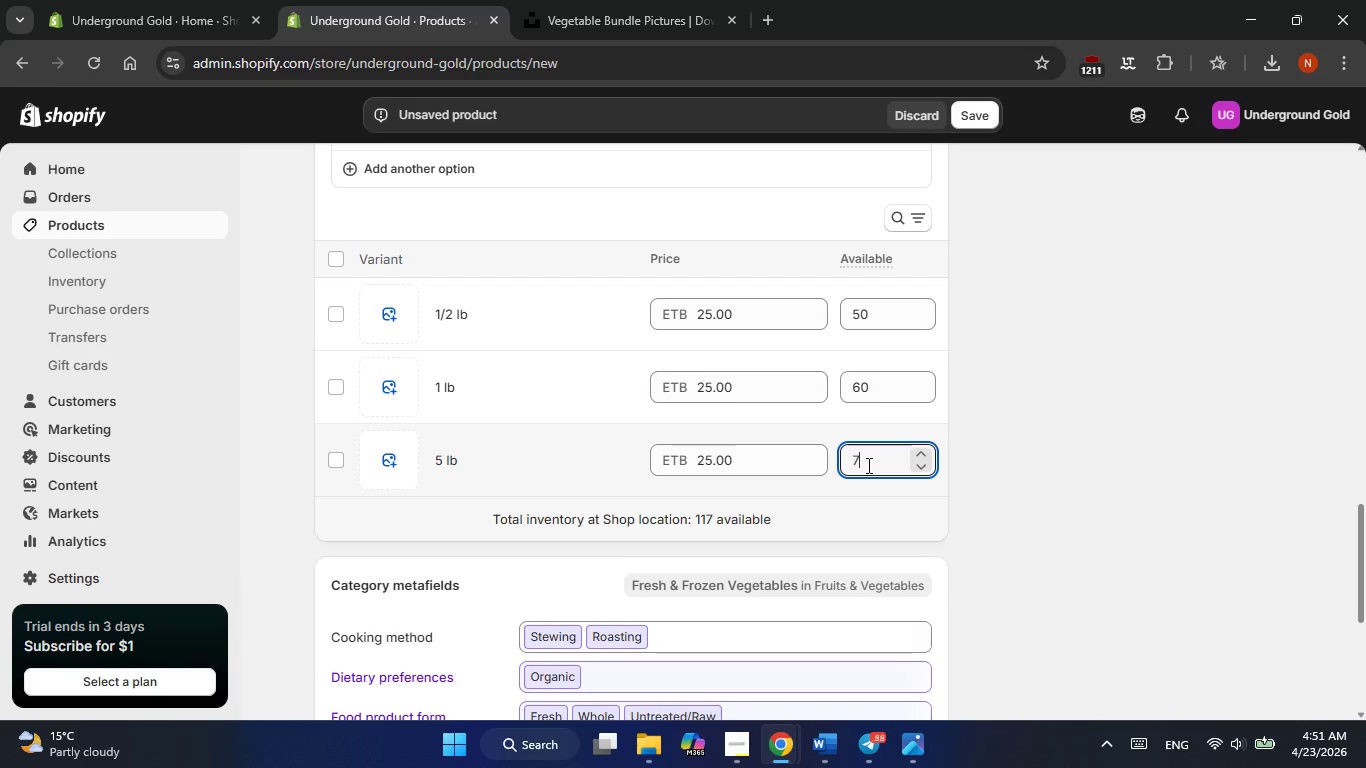 
key(Numpad0)
 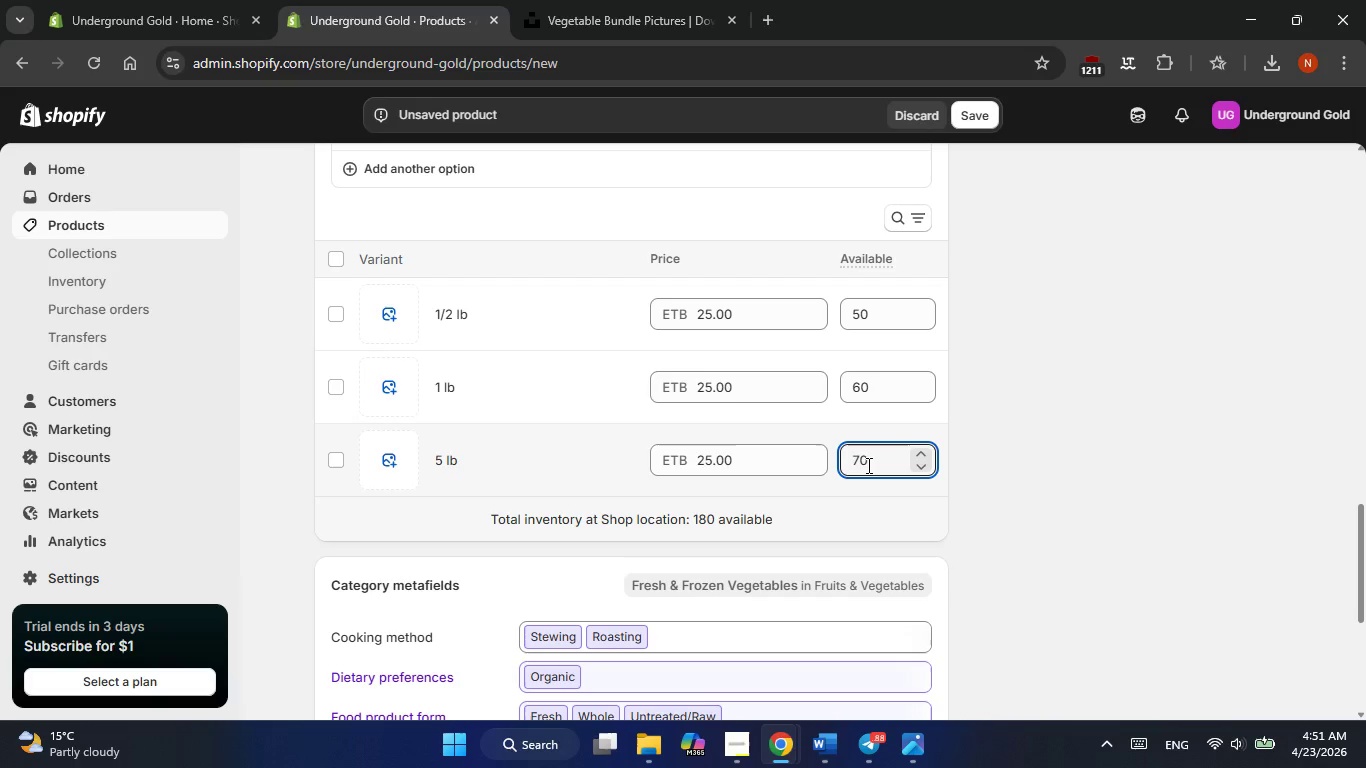 
key(Backspace)
 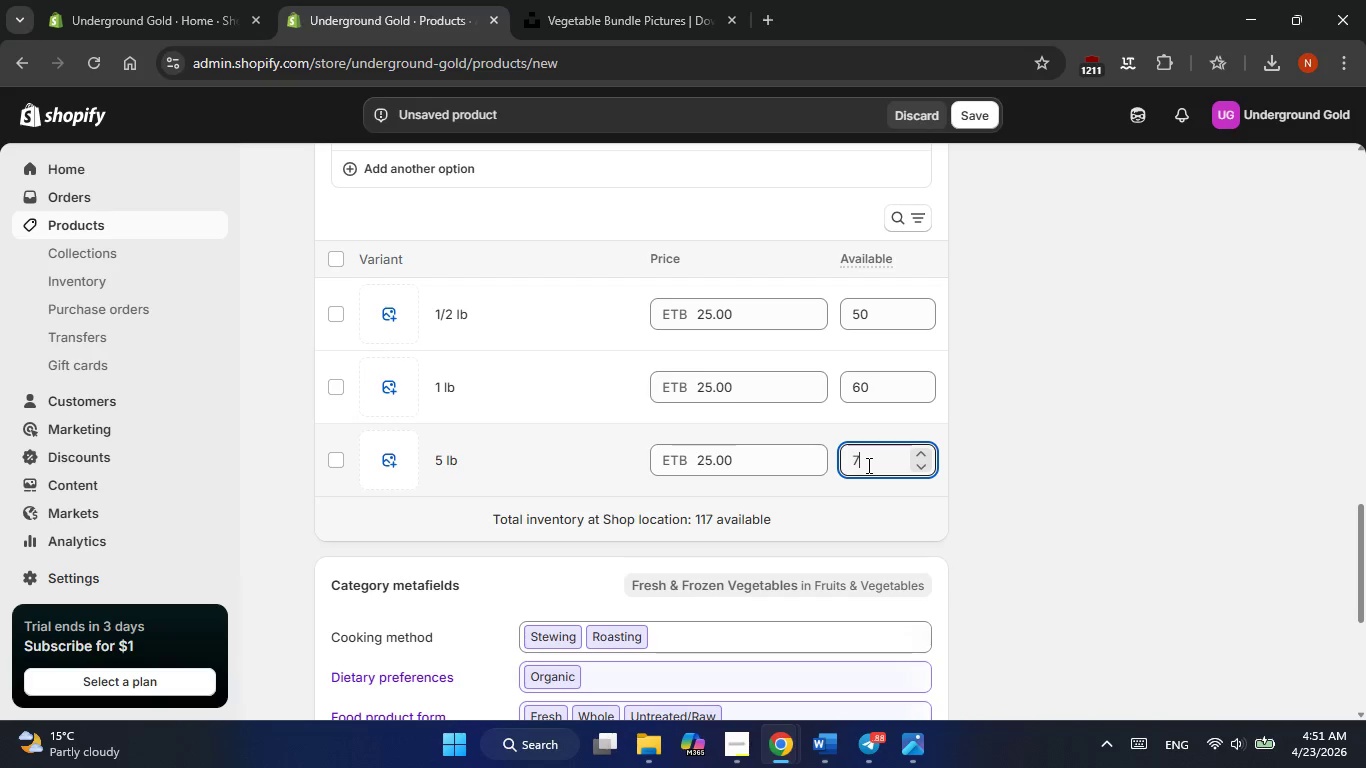 
key(Backspace)
 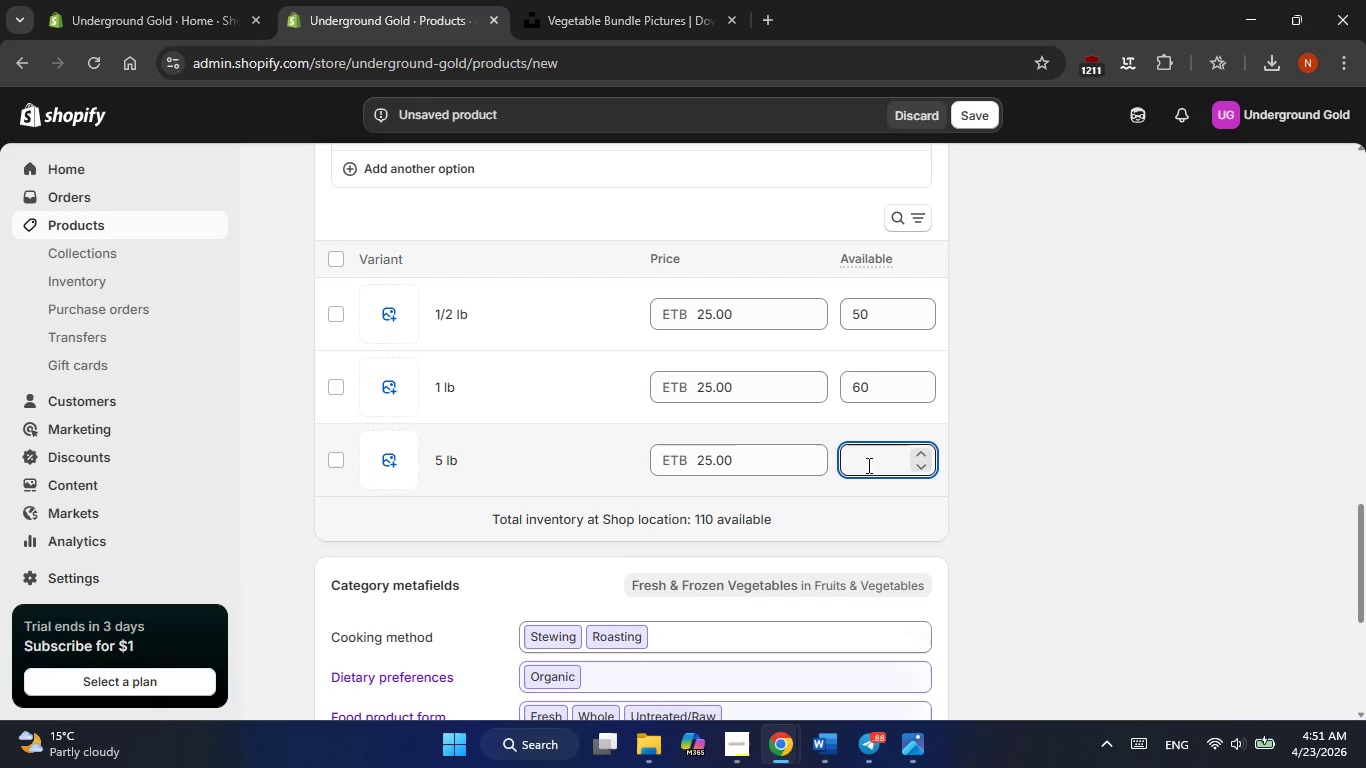 
key(Numpad3)
 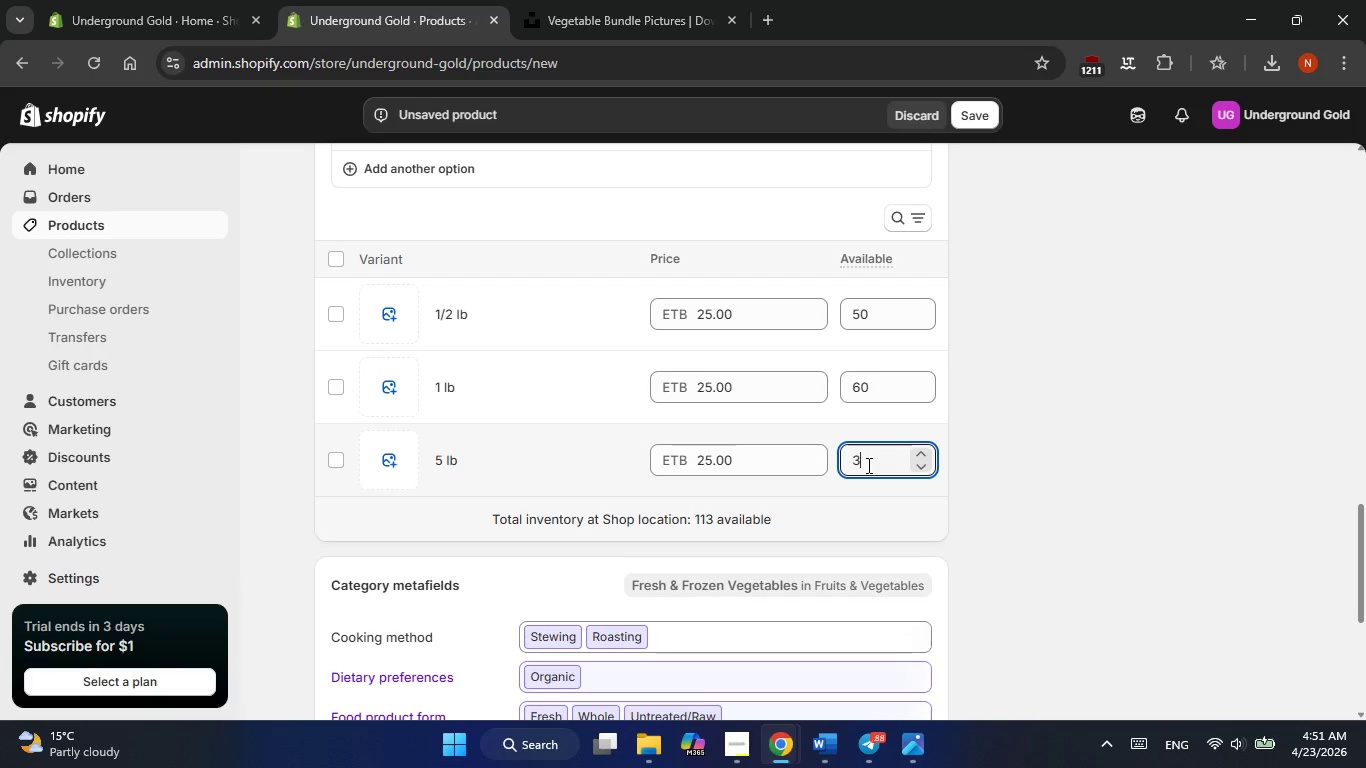 
key(Numpad0)
 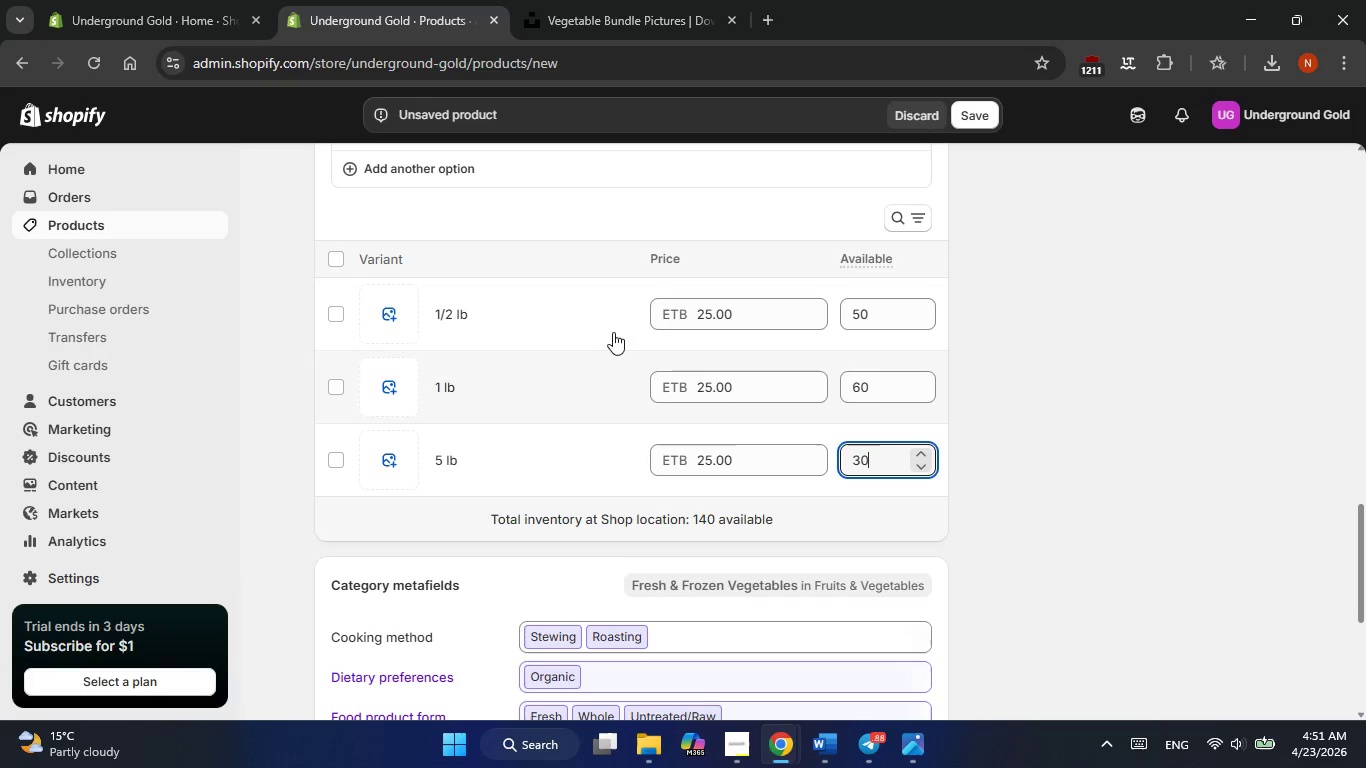 
left_click([599, 308])
 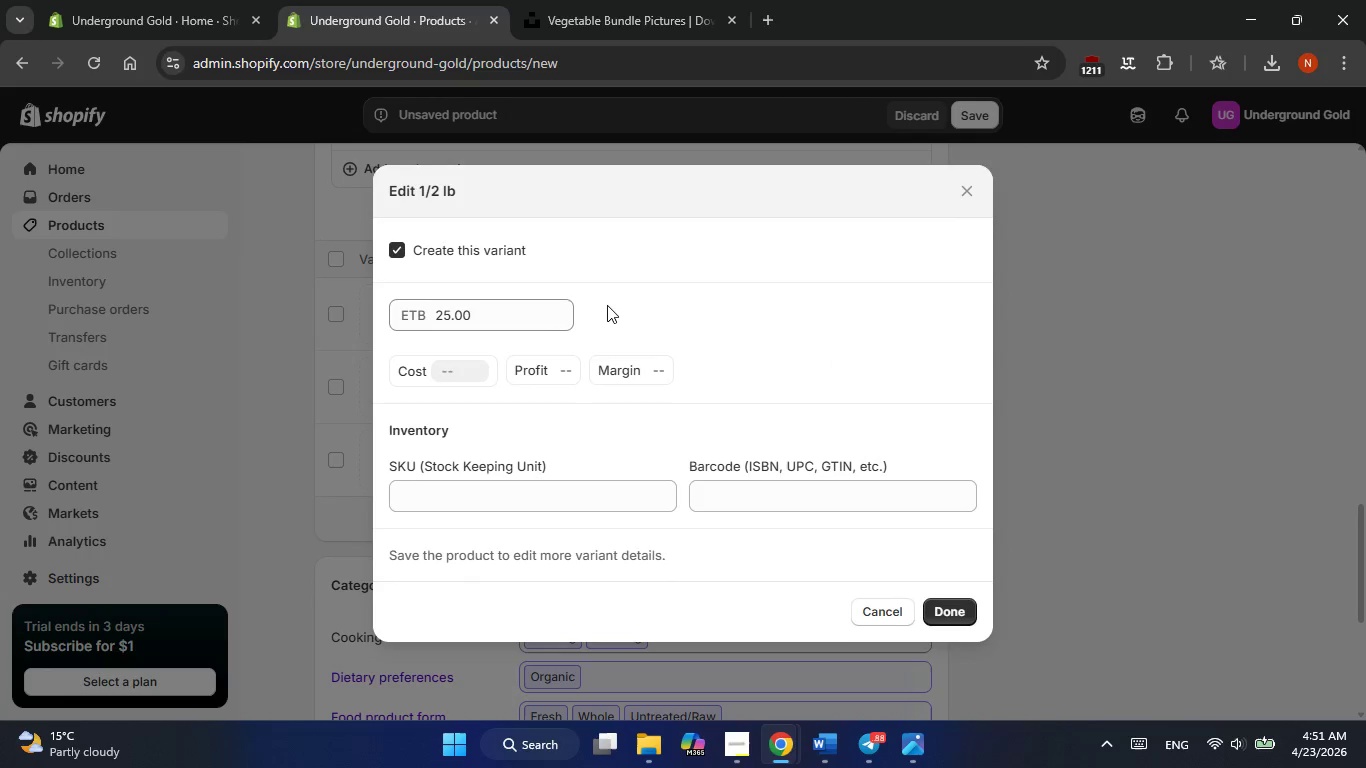 
left_click([471, 501])
 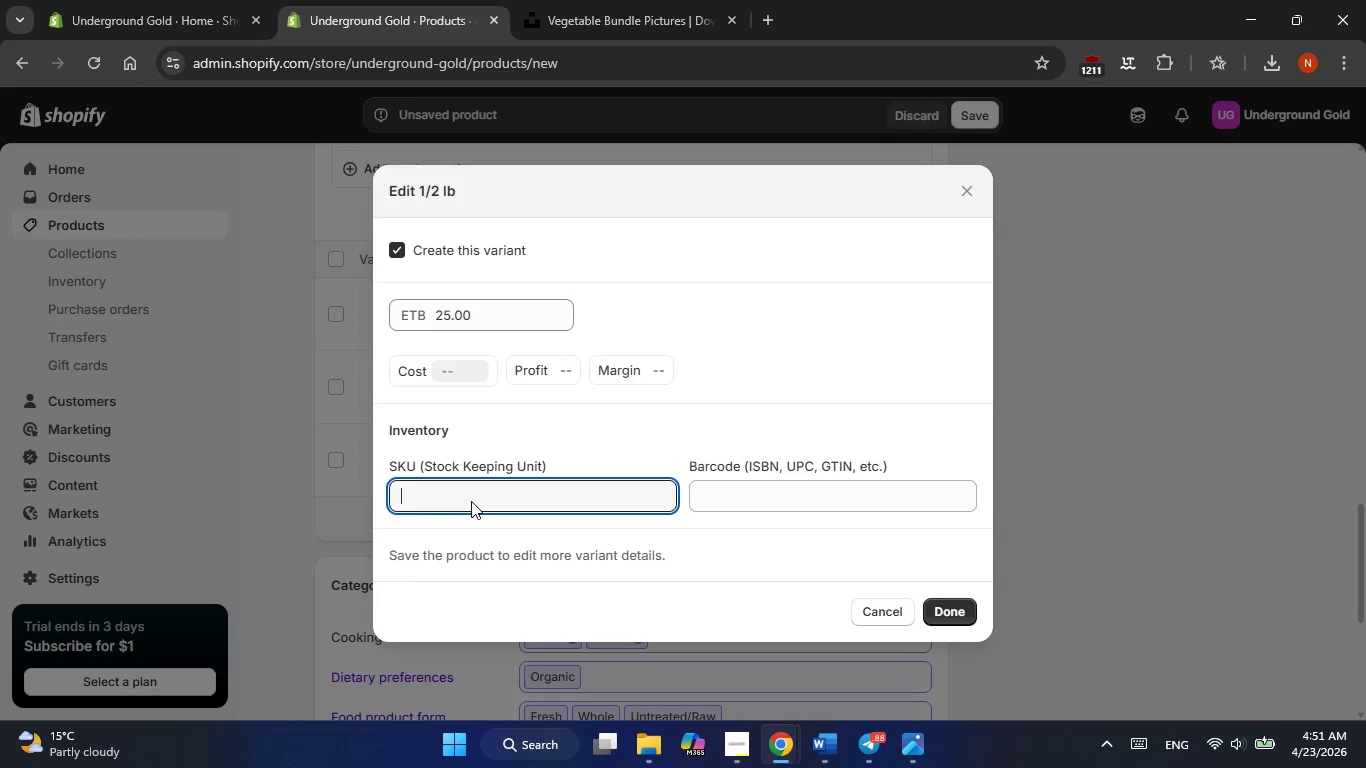 
type(BA-05)
 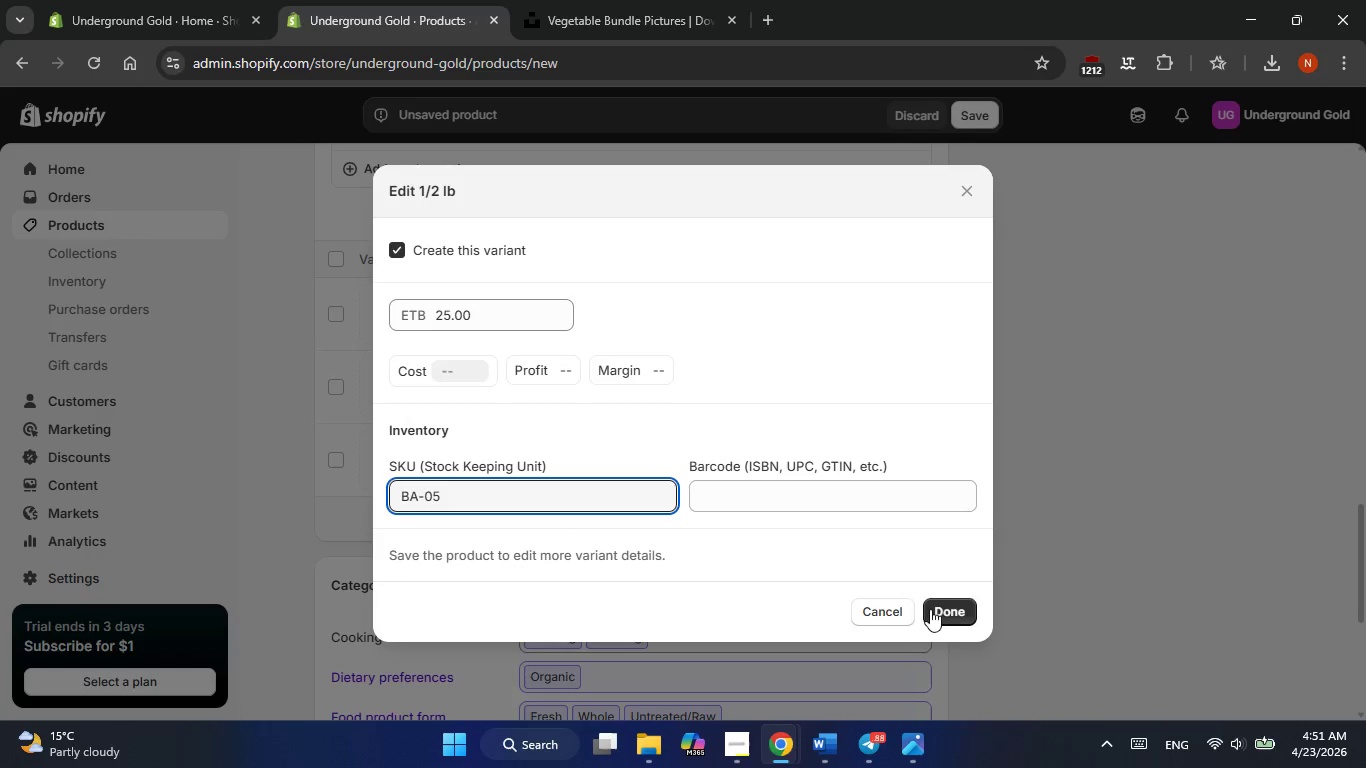 
left_click([943, 604])
 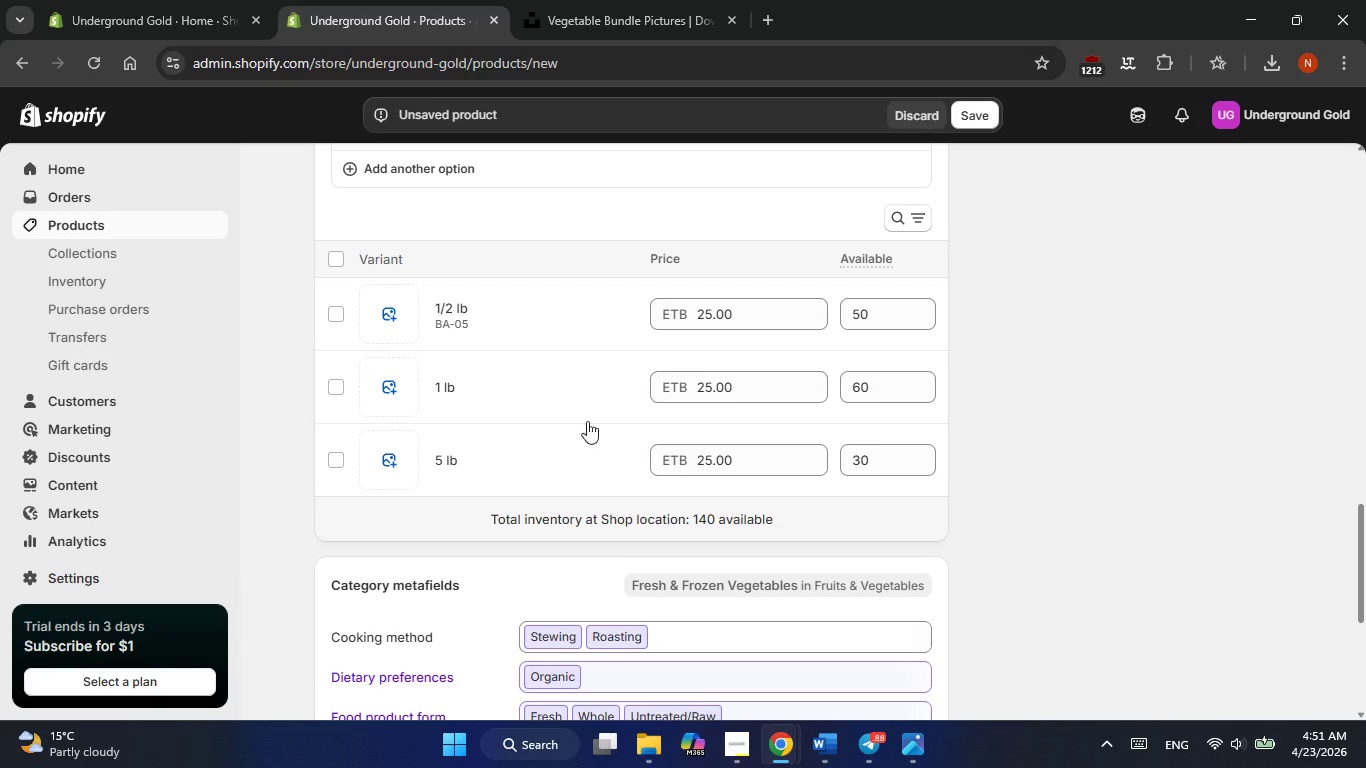 
left_click([575, 400])
 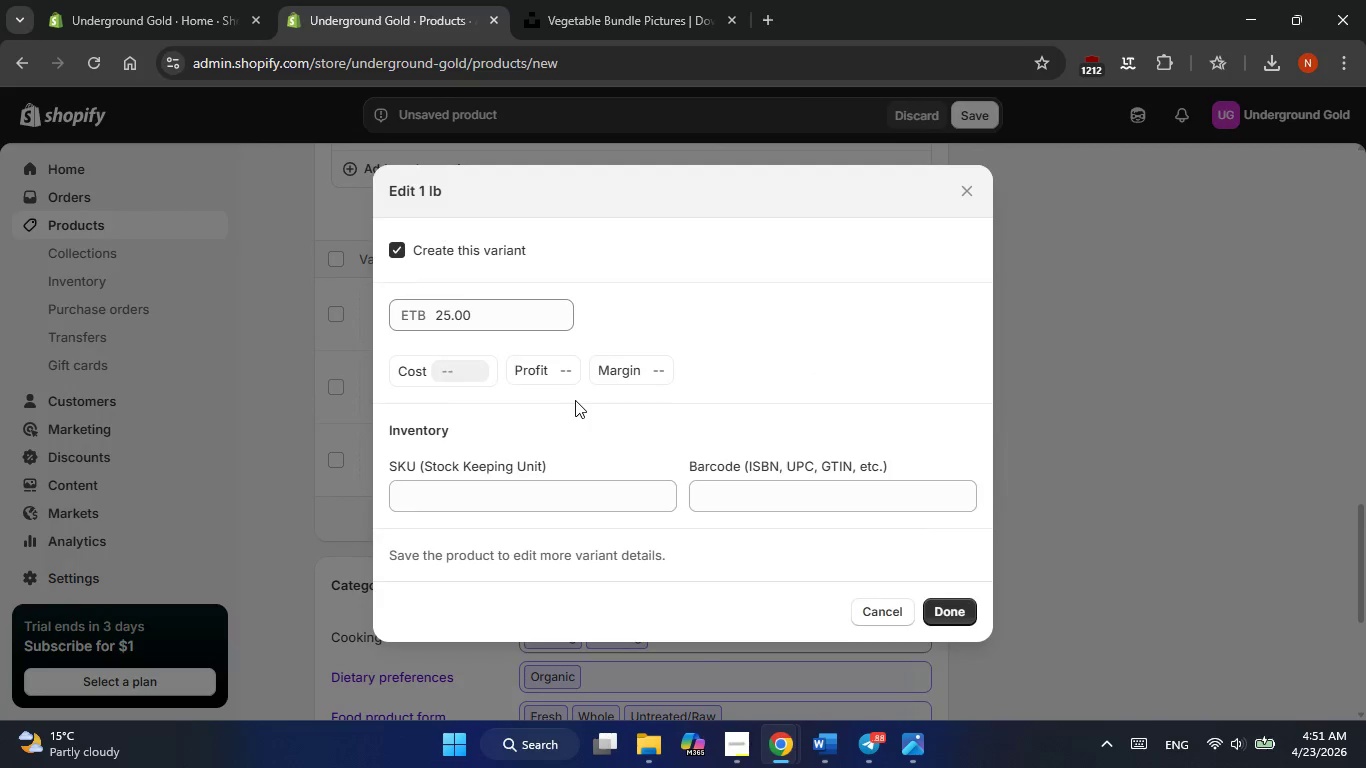 
key(Shift+B)
 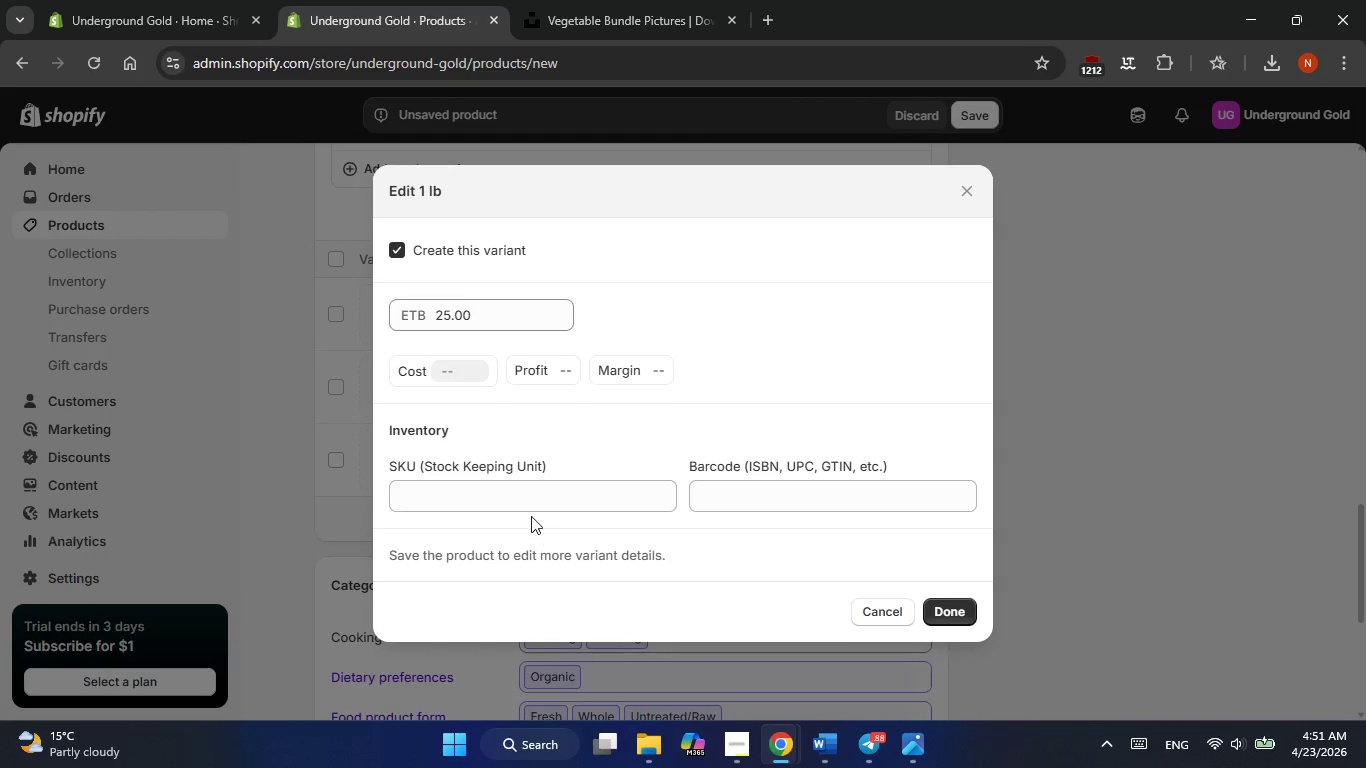 
left_click_drag(start_coordinate=[521, 479], to_coordinate=[512, 497])
 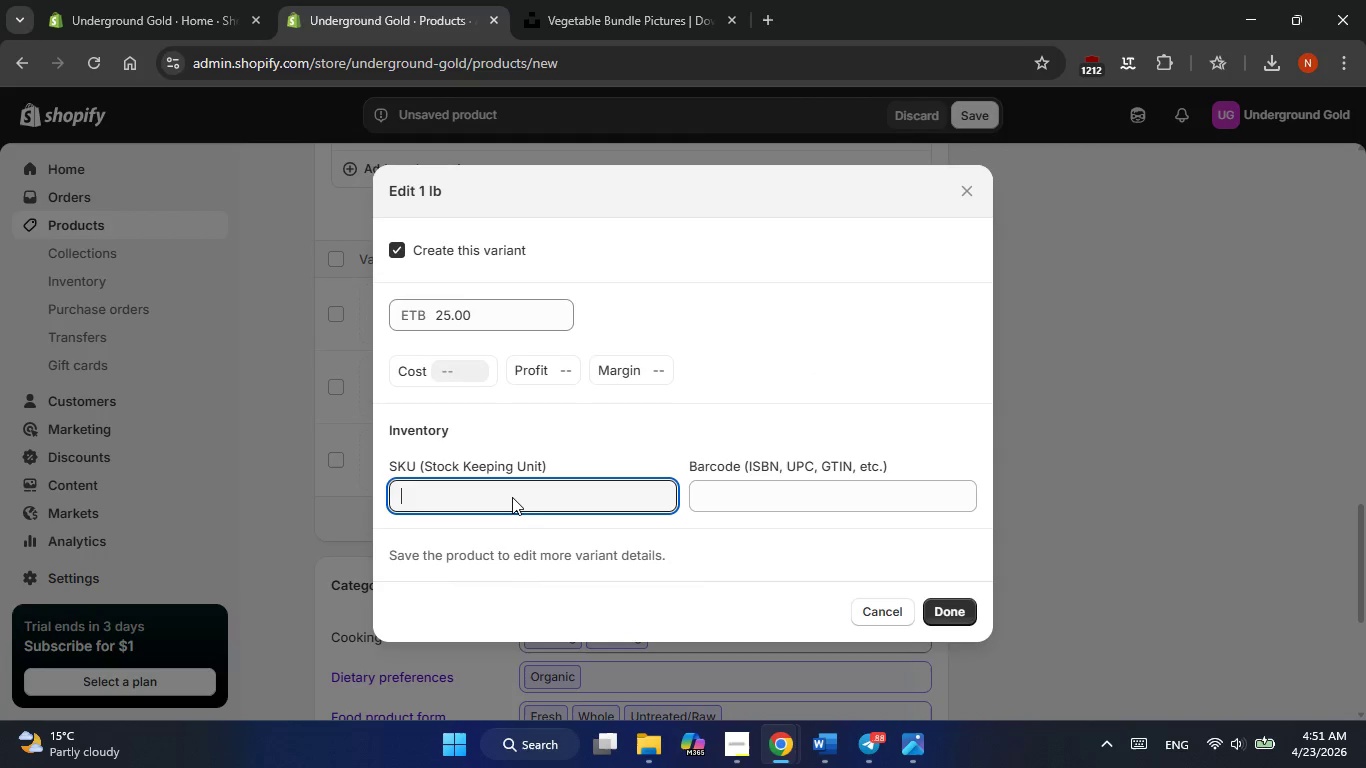 
left_click([512, 497])
 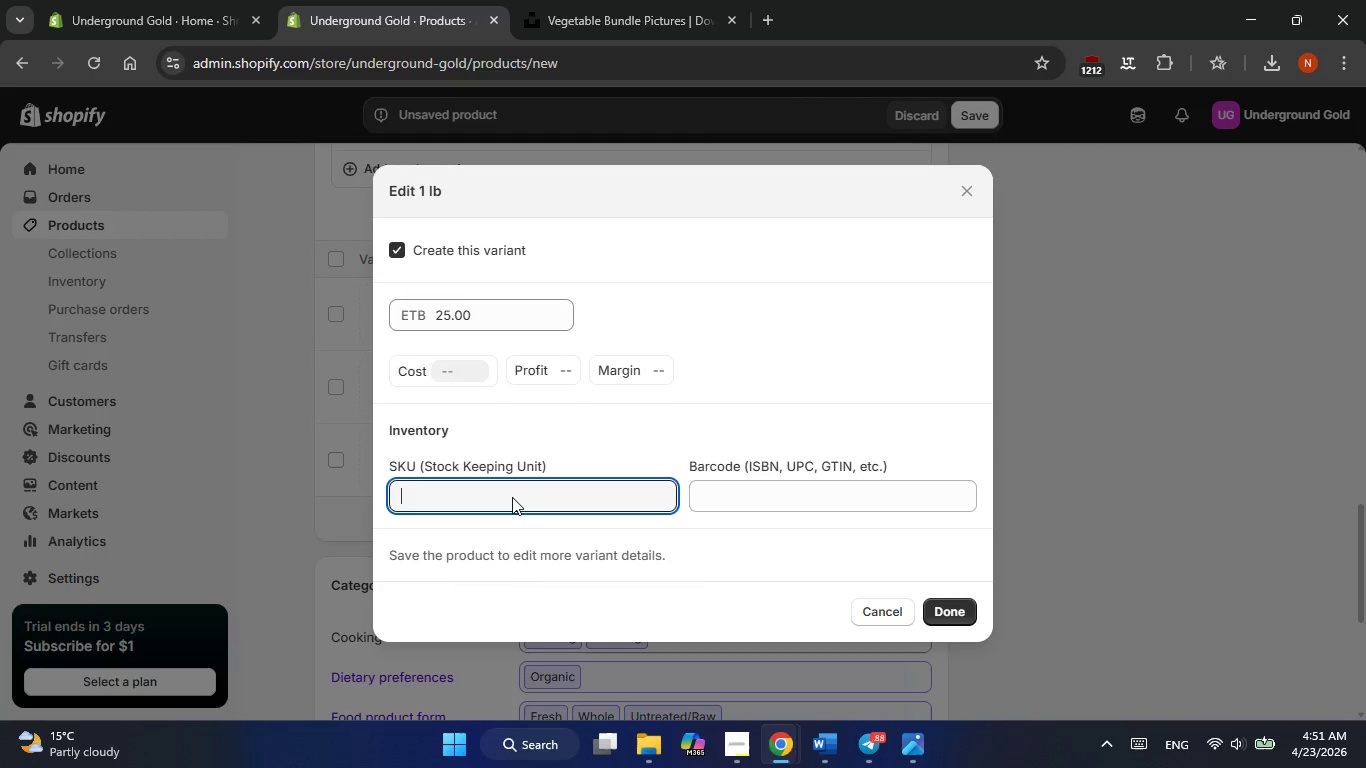 
type(BA-10)
 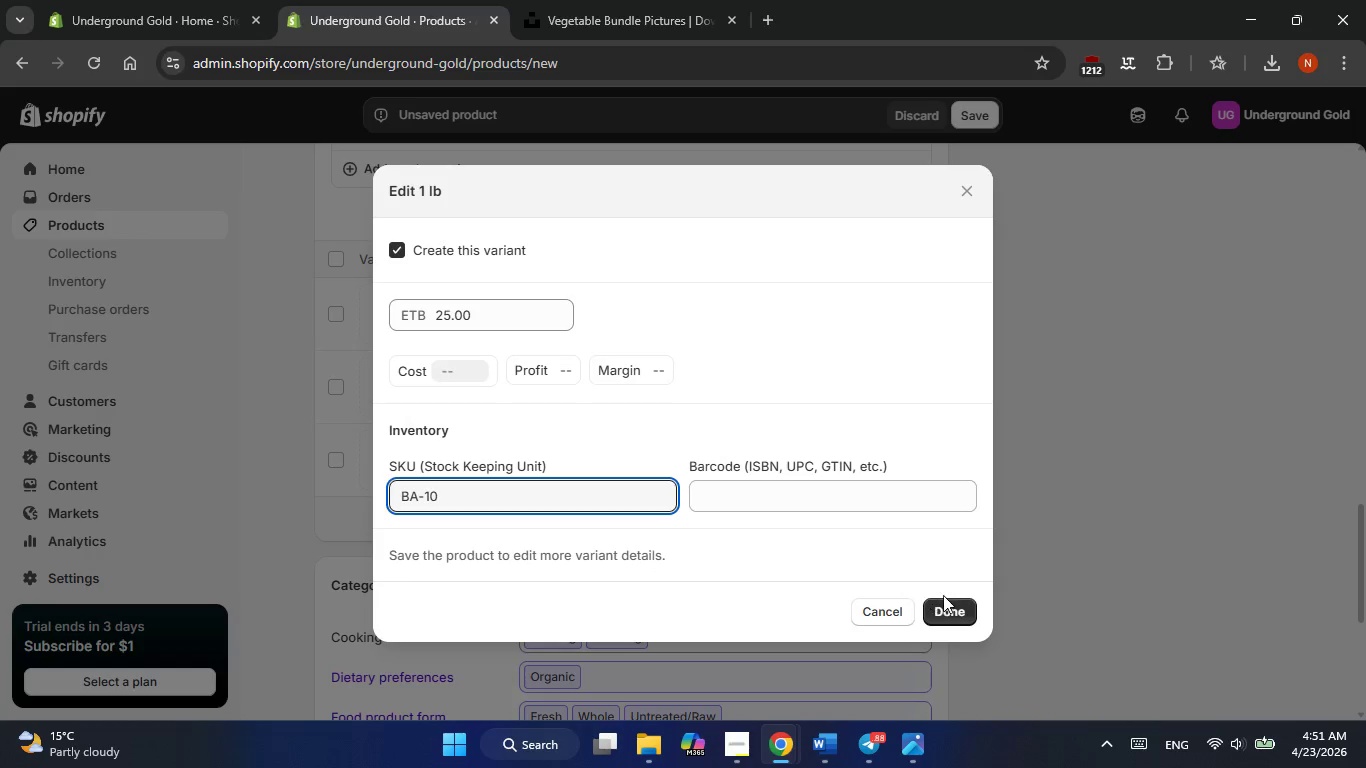 
left_click([955, 610])
 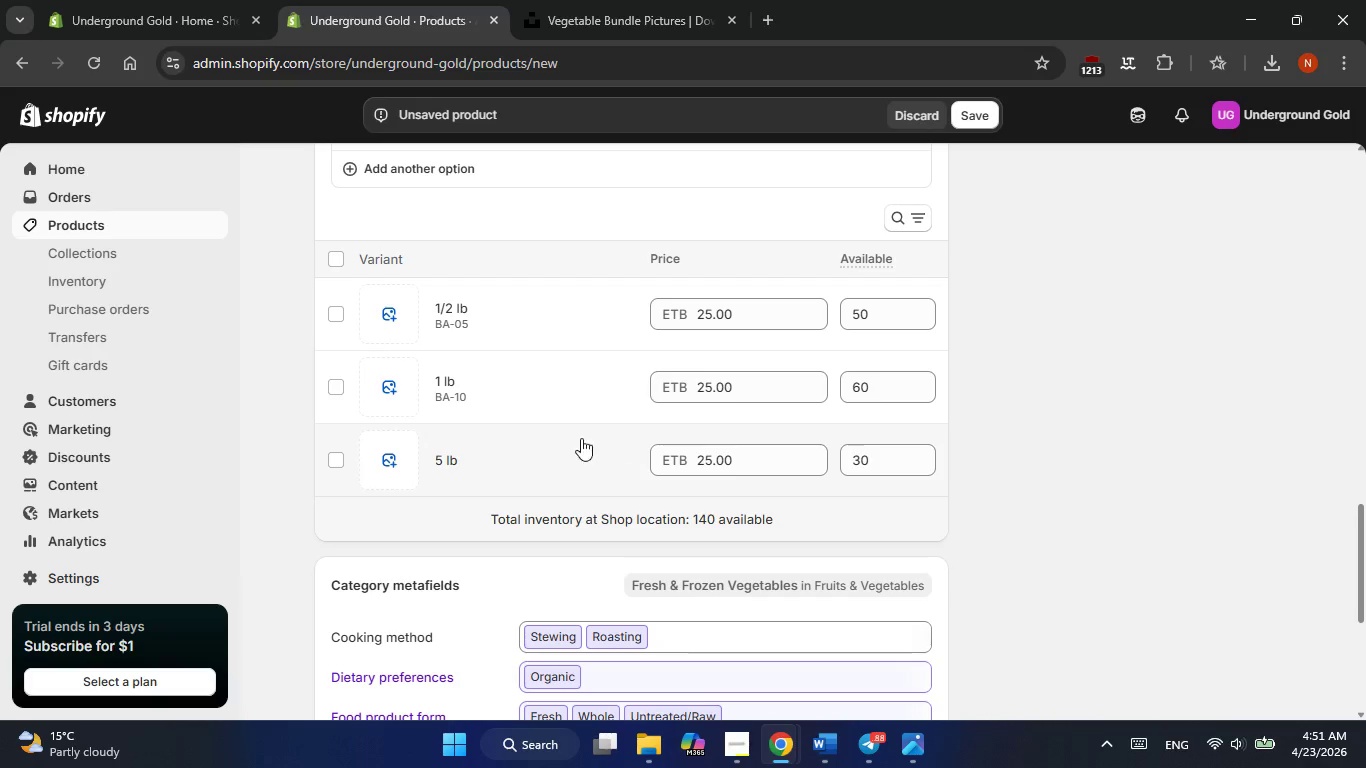 
left_click([569, 450])
 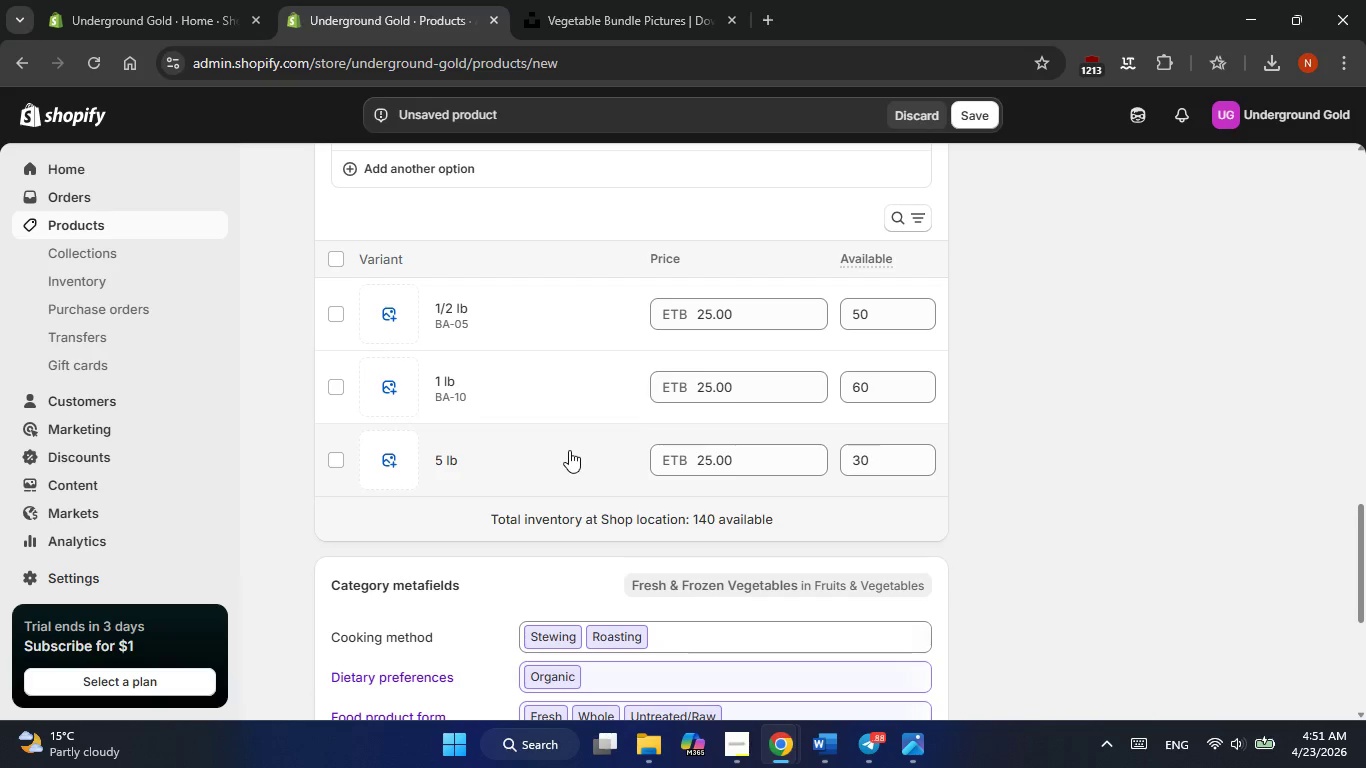 
right_click([569, 450])
 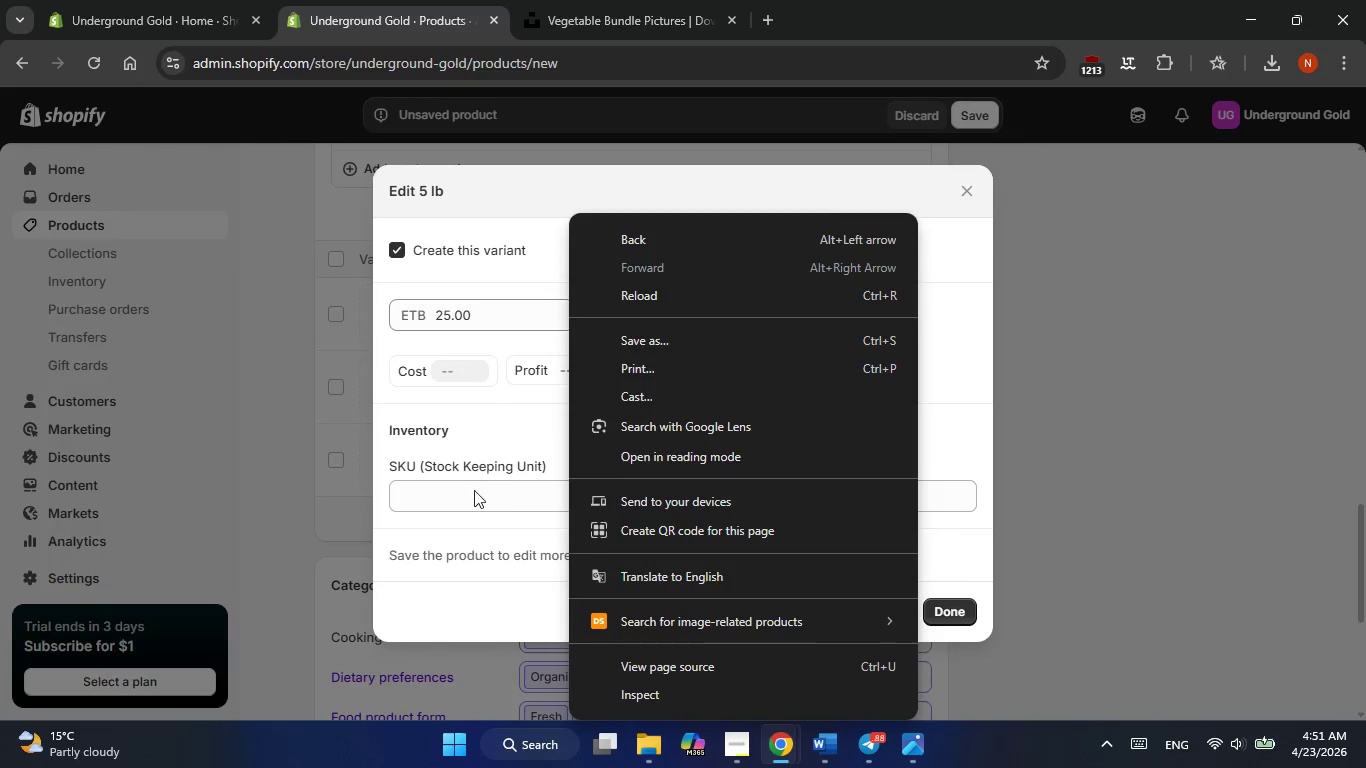 
left_click([466, 493])
 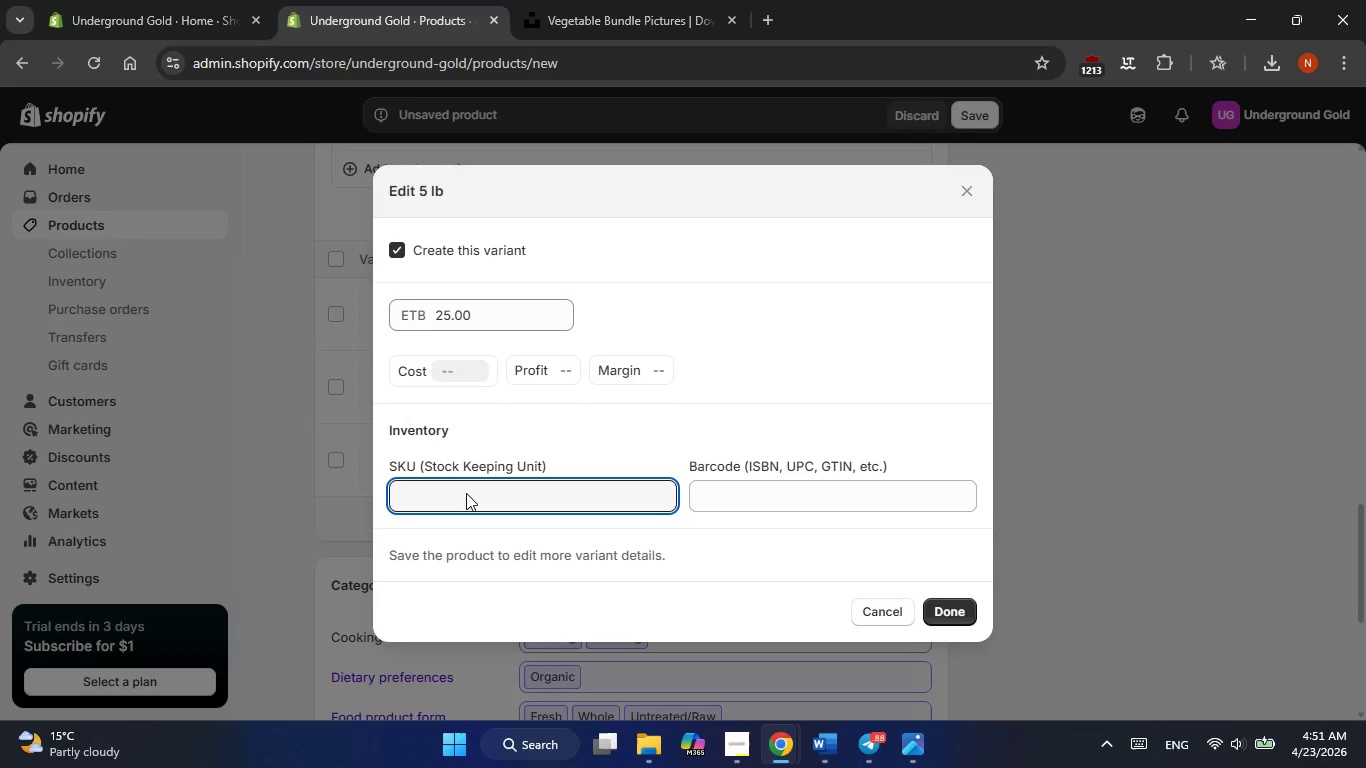 
type(BA-50)
 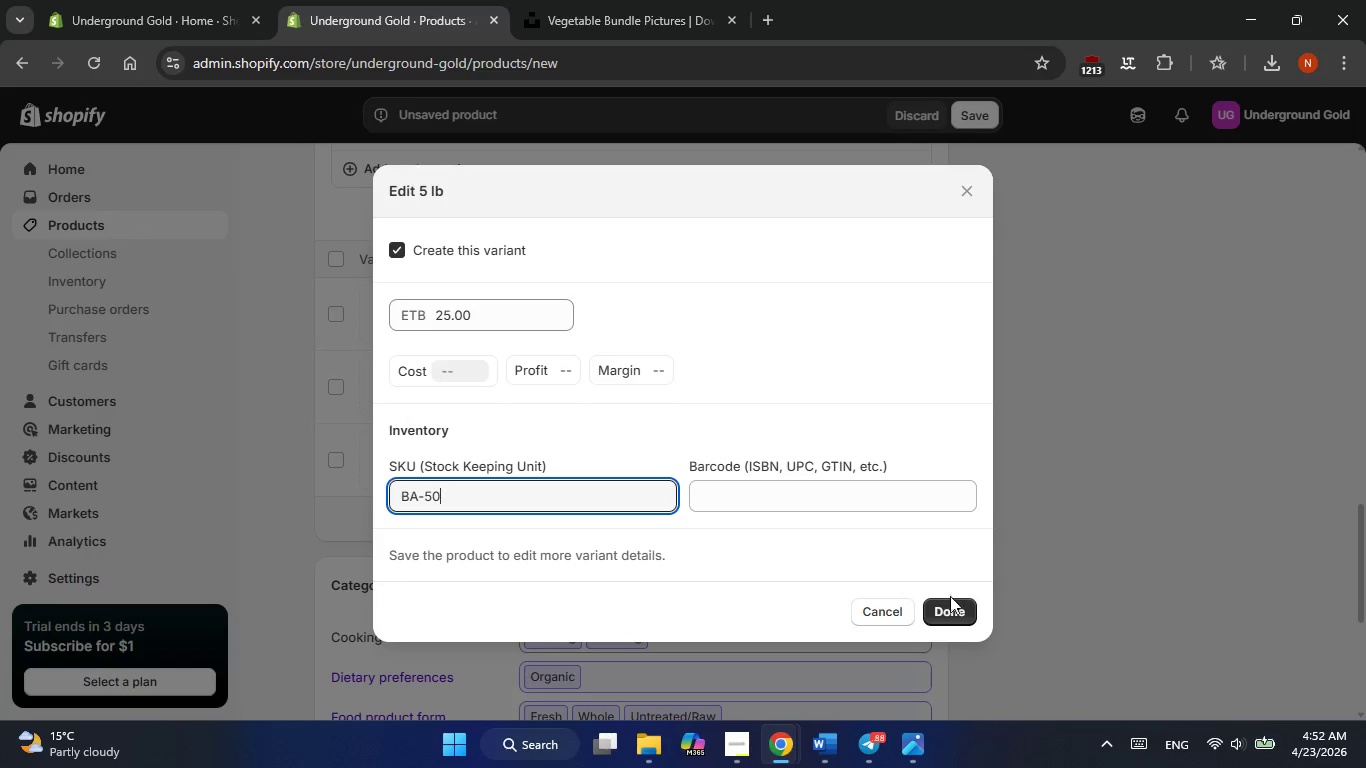 
left_click([947, 618])
 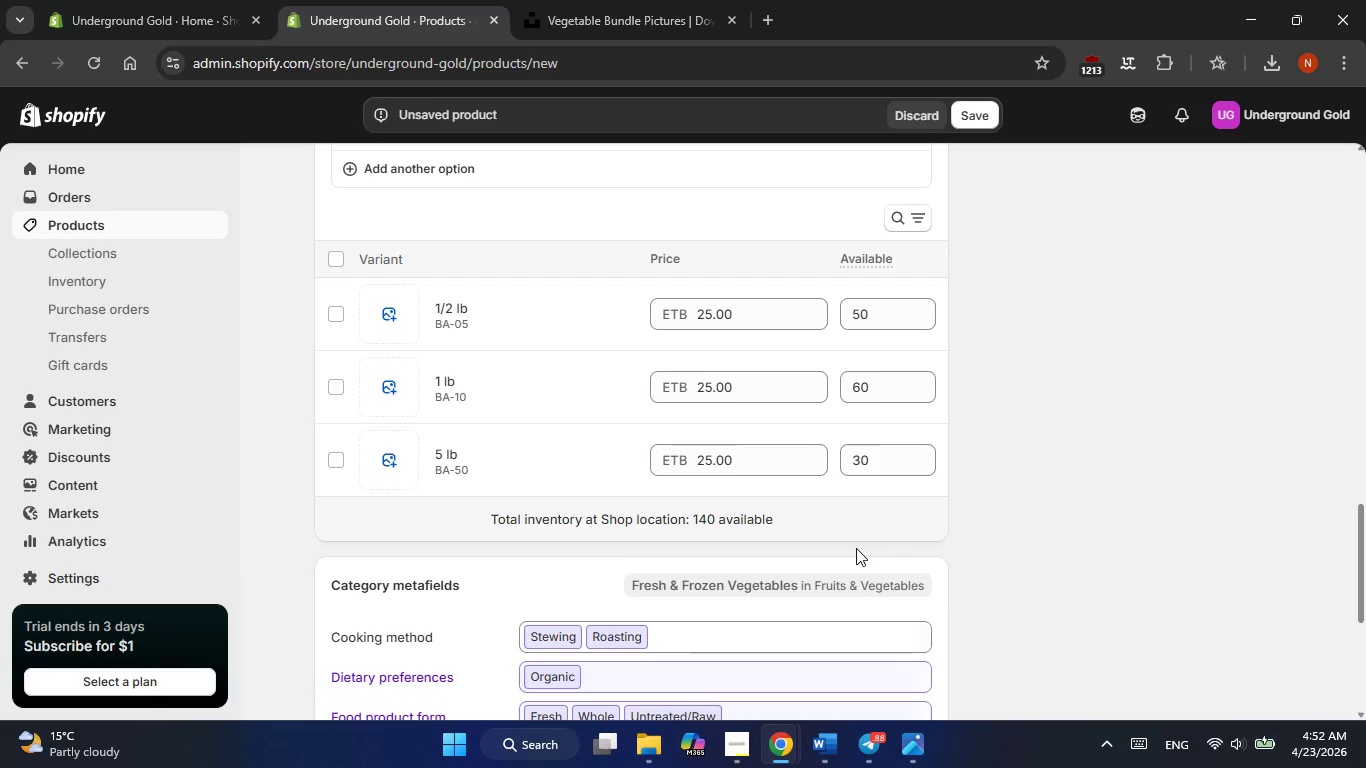 
scroll: coordinate [727, 391], scroll_direction: down, amount: 7.0
 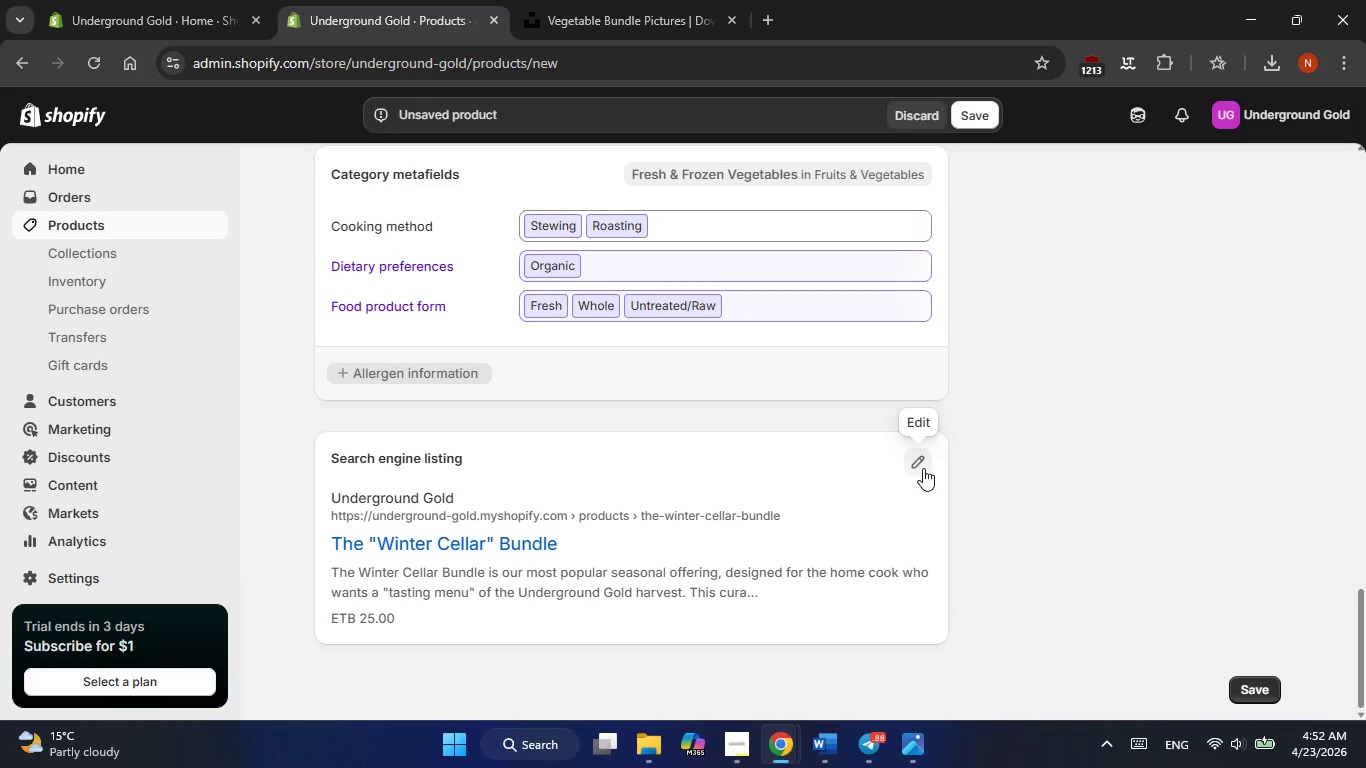 
left_click([923, 468])
 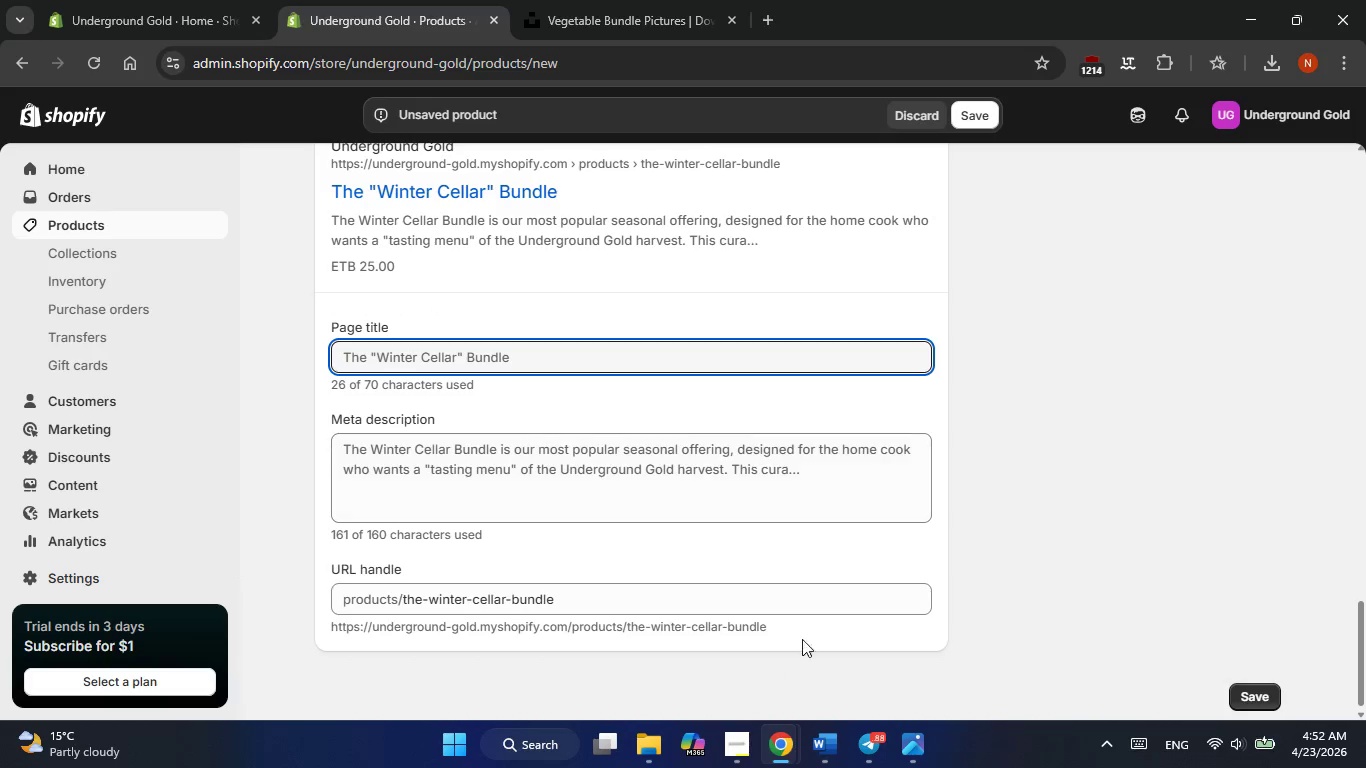 
left_click([818, 739])
 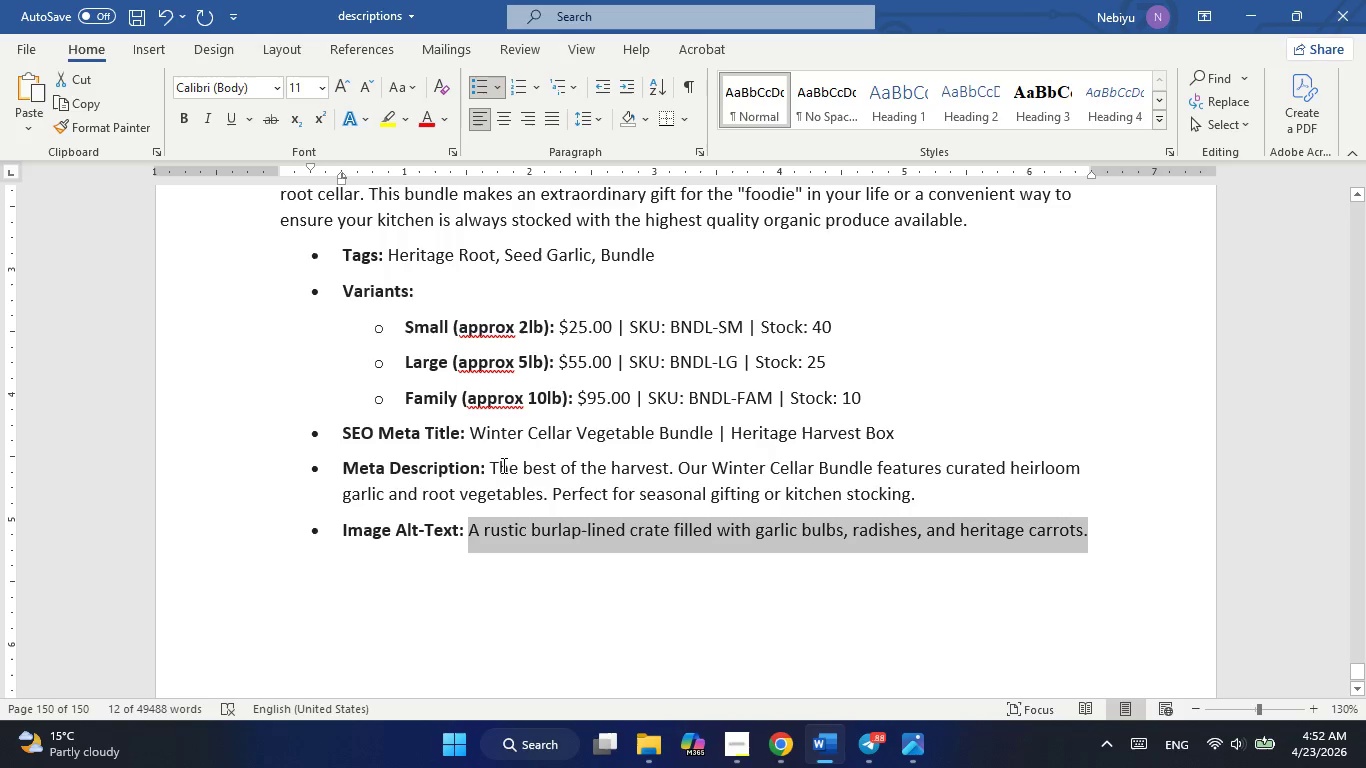 
left_click_drag(start_coordinate=[493, 465], to_coordinate=[919, 492])
 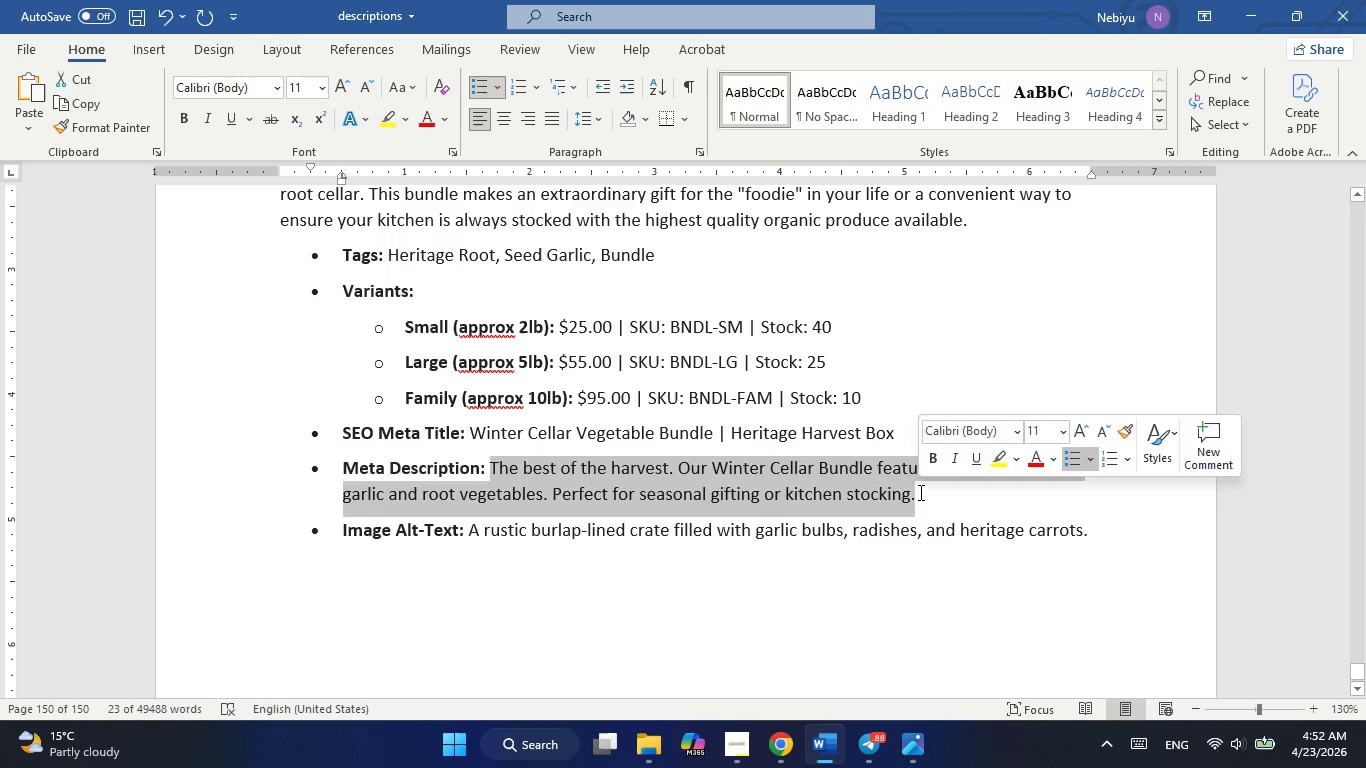 
key(Control+ControlLeft)
 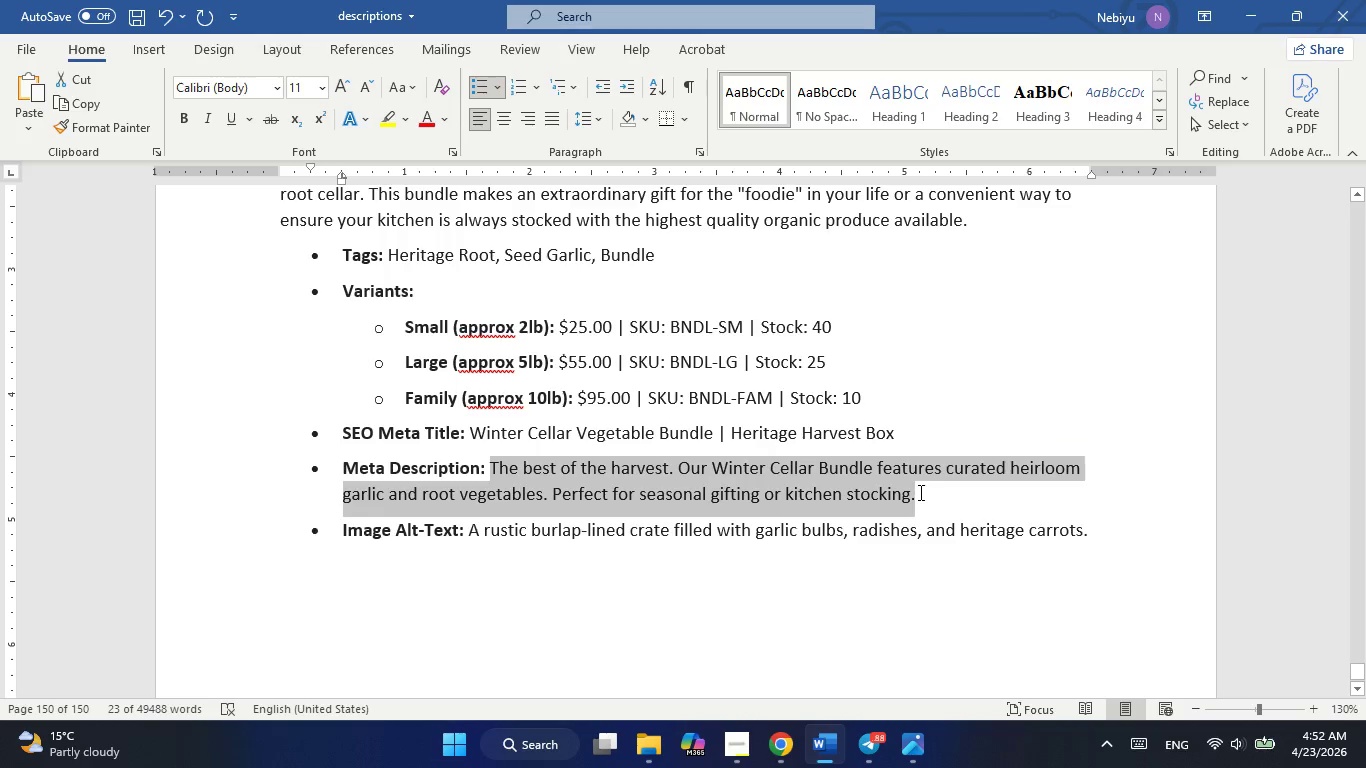 
key(Control+C)
 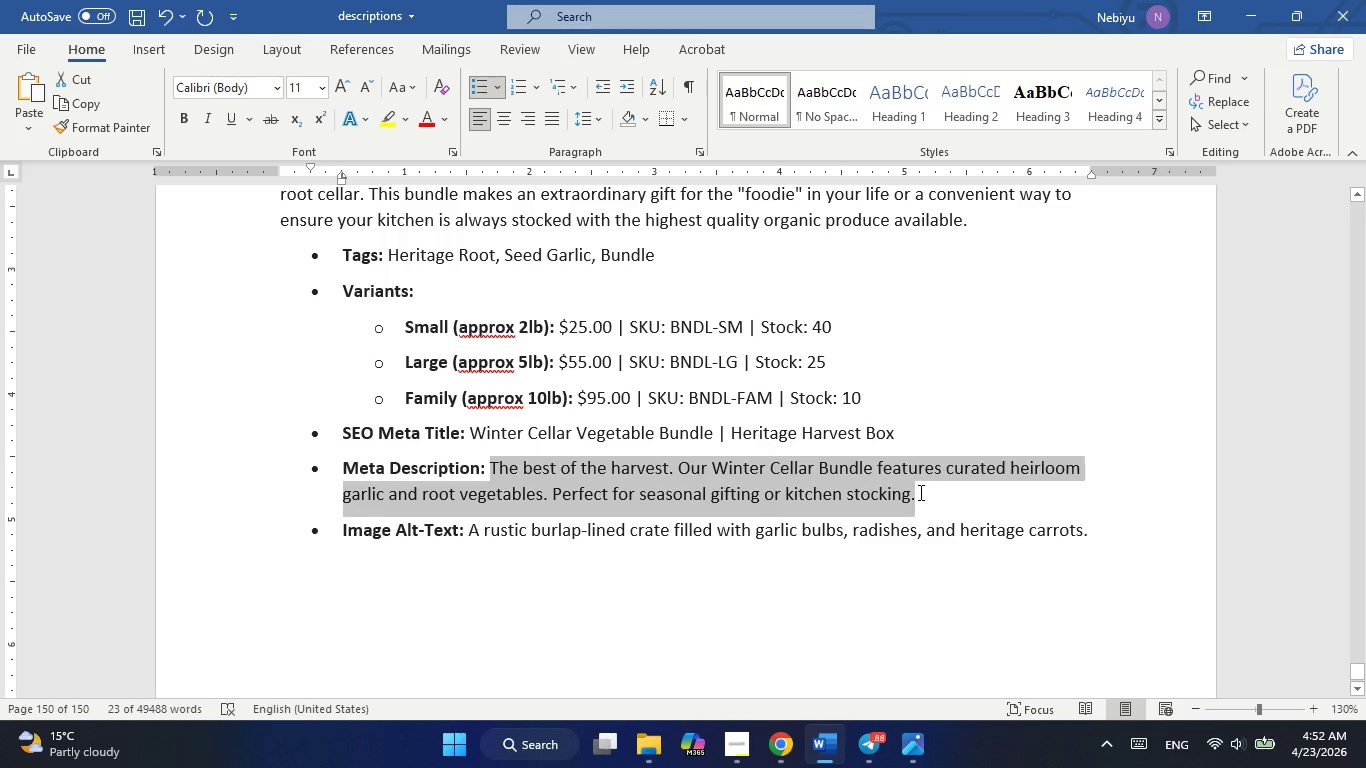 
key(Alt+AltLeft)
 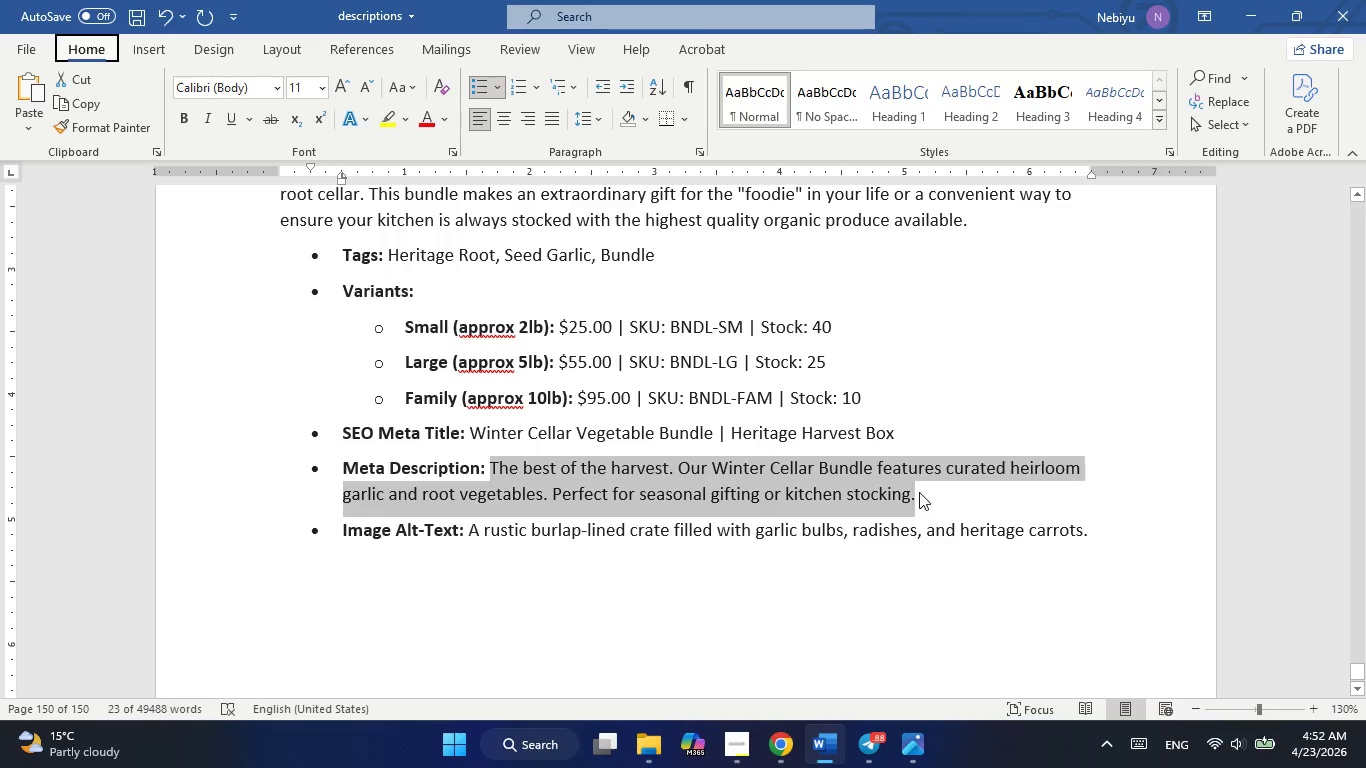 
key(Tab)
 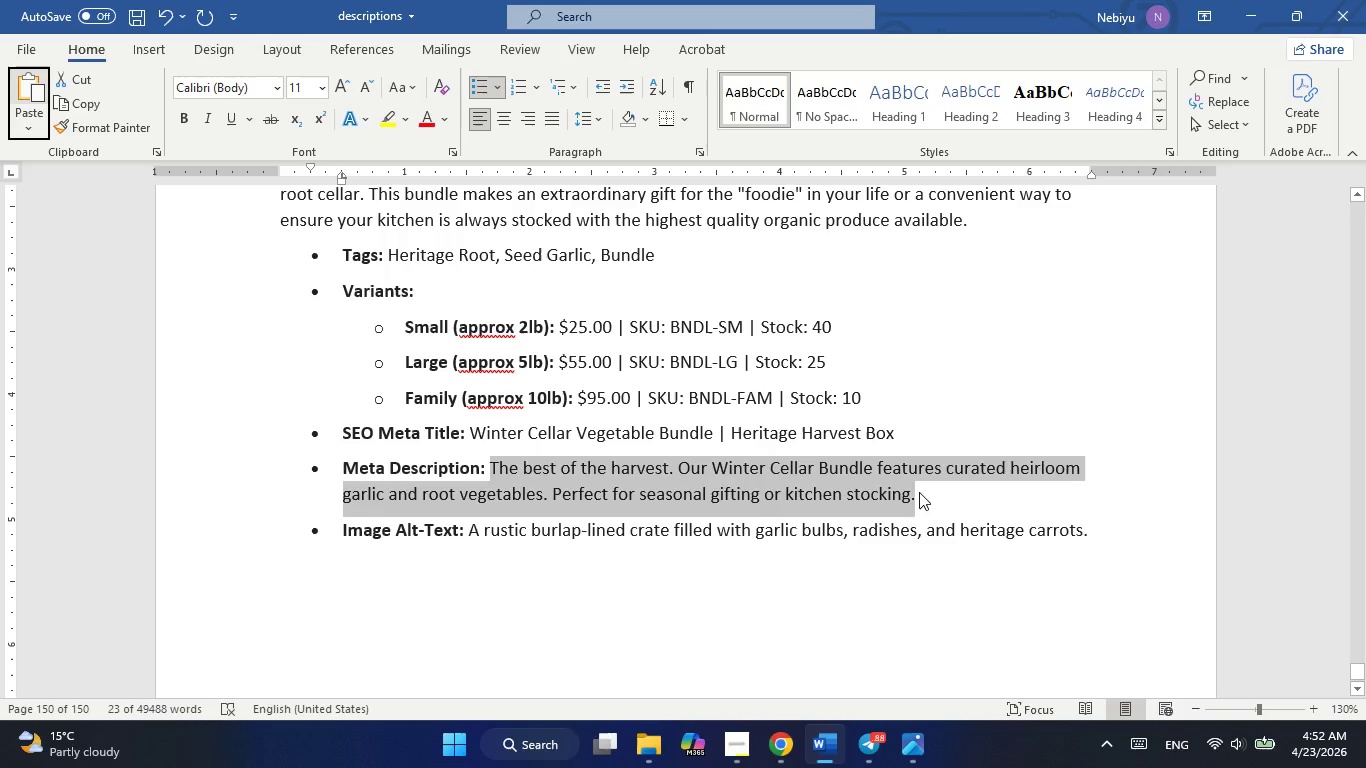 
key(CapsLock)
 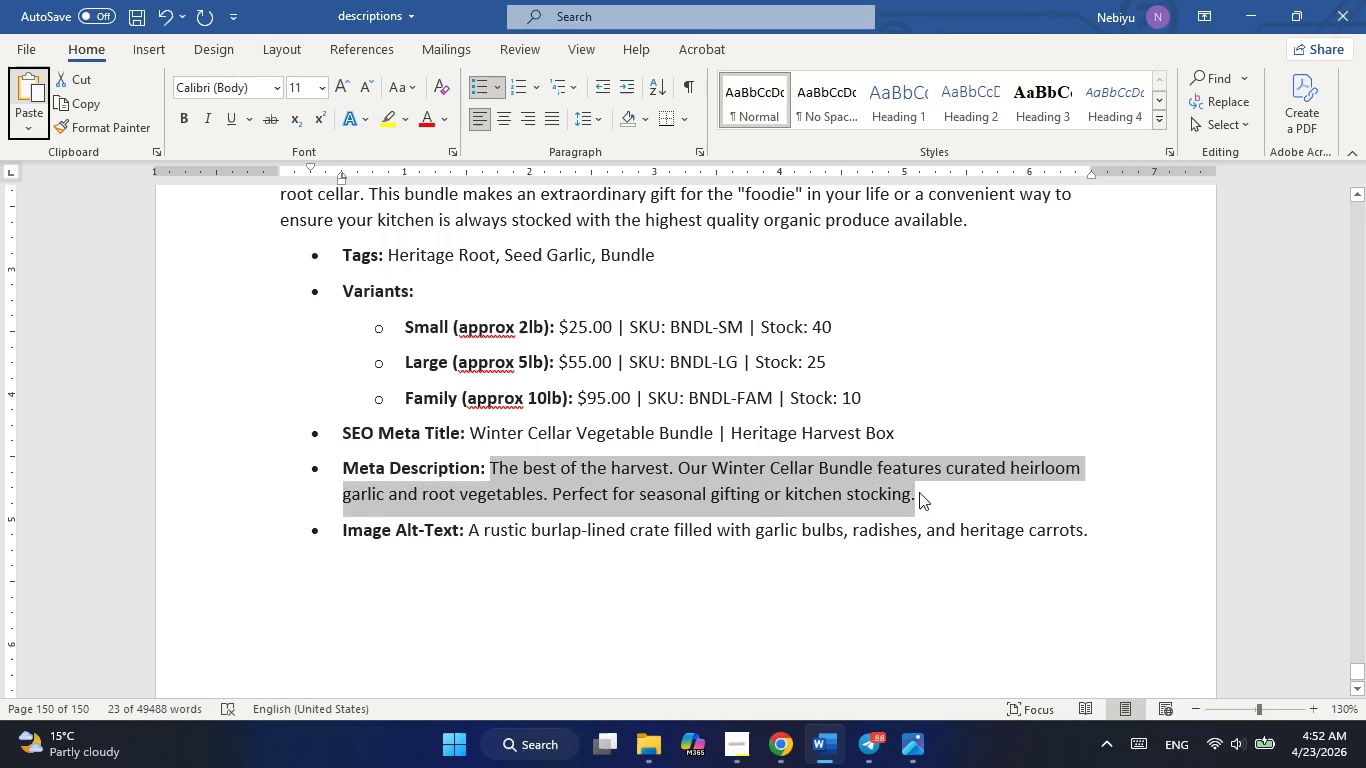 
key(Alt+AltLeft)
 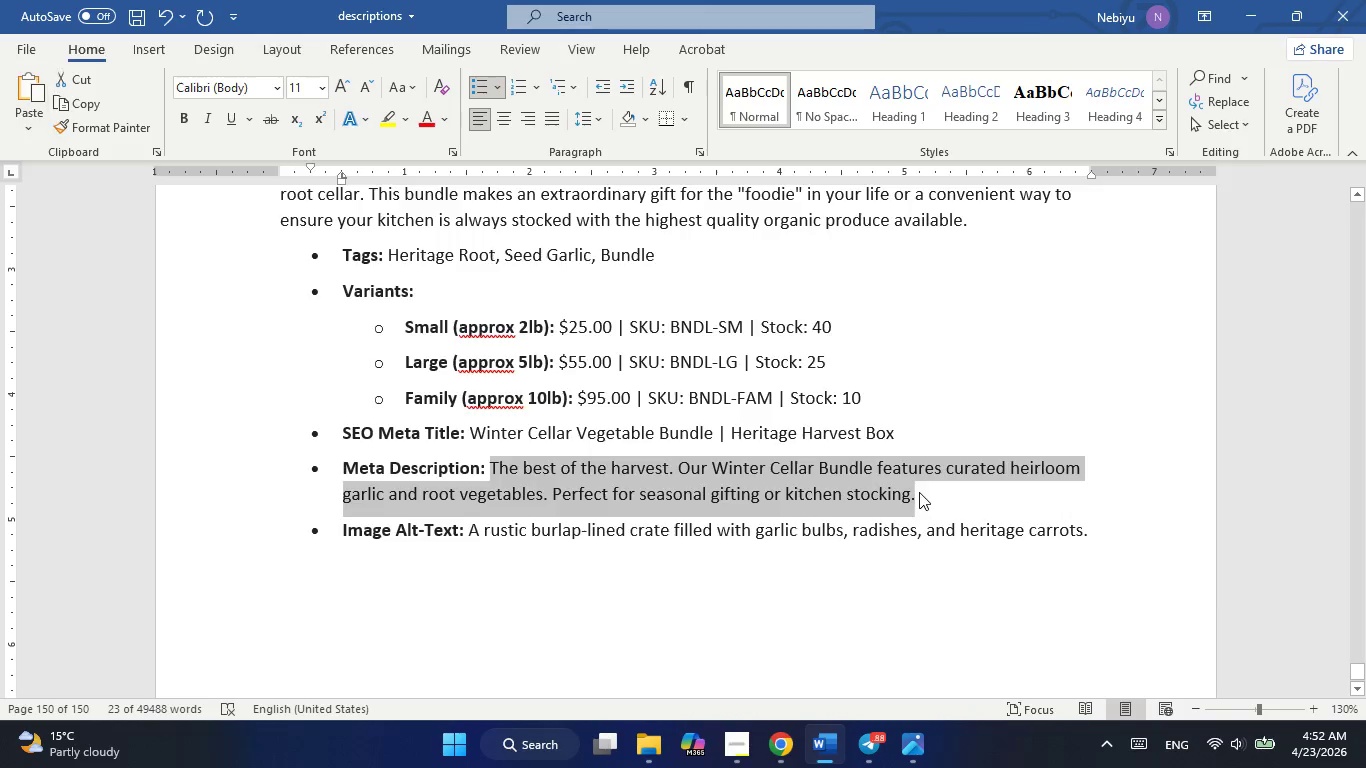 
key(Alt+Tab)
 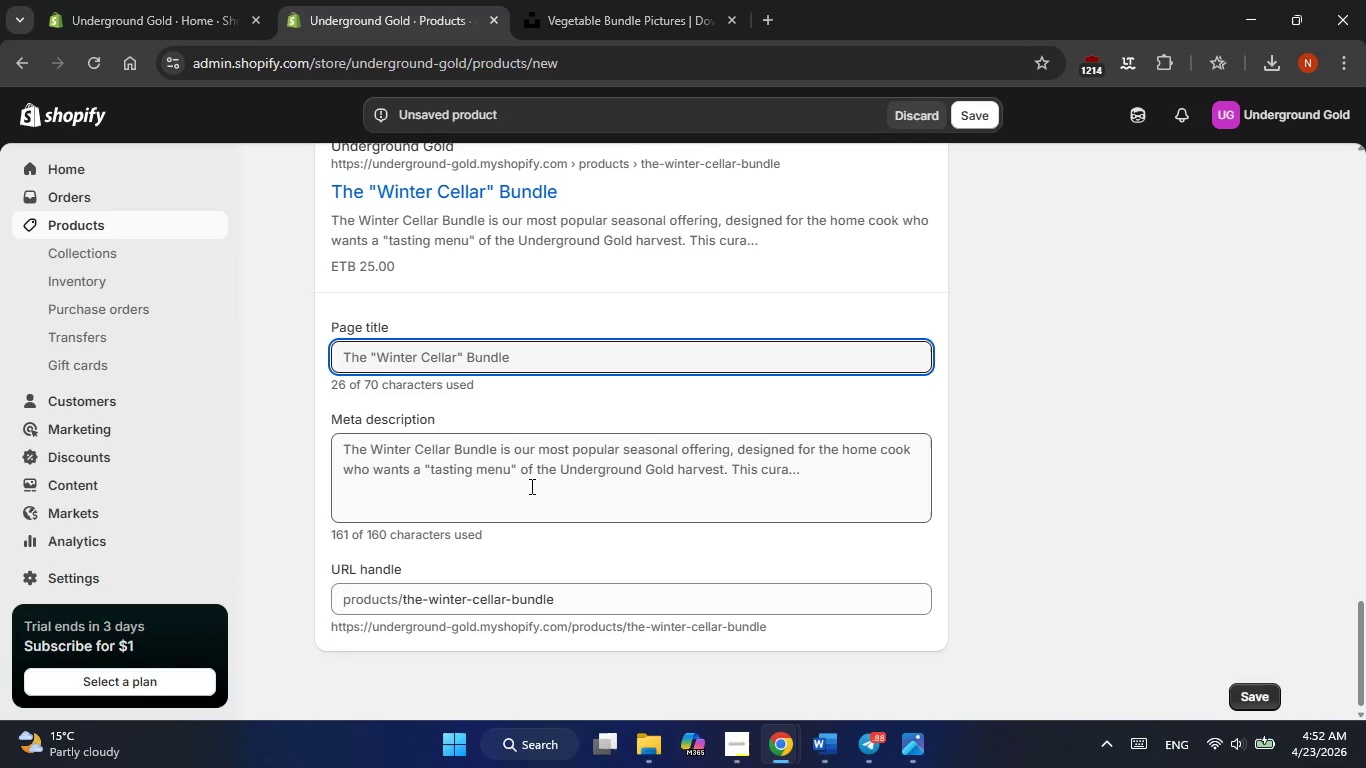 
double_click([530, 486])
 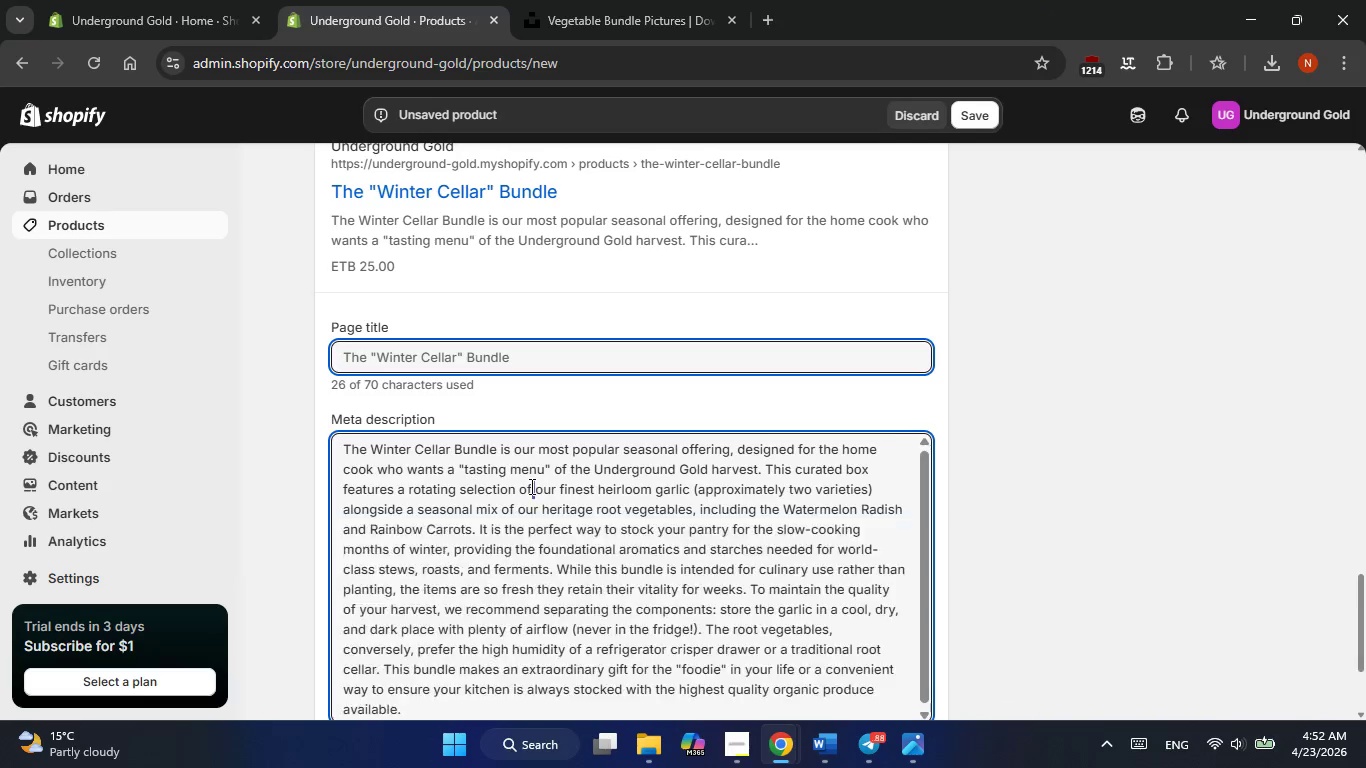 
triple_click([530, 486])
 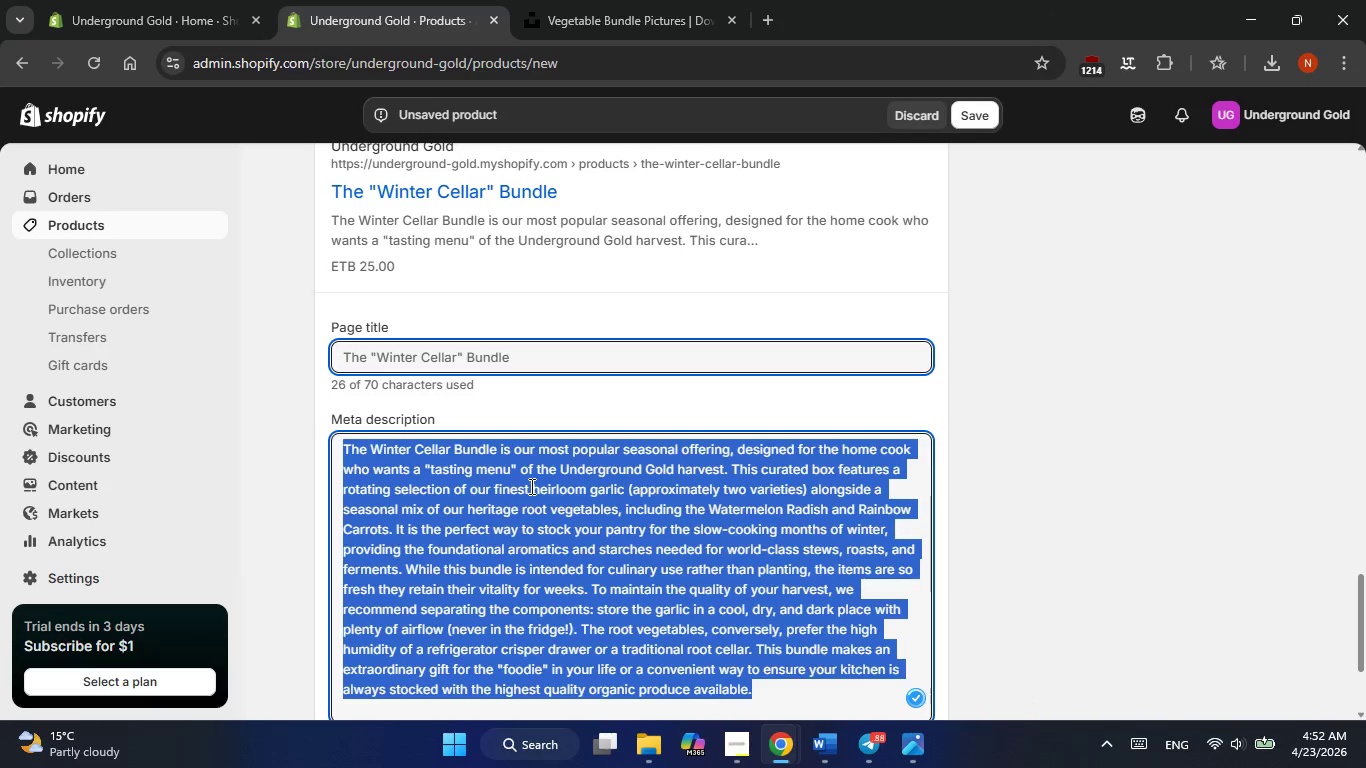 
key(Control+V)
 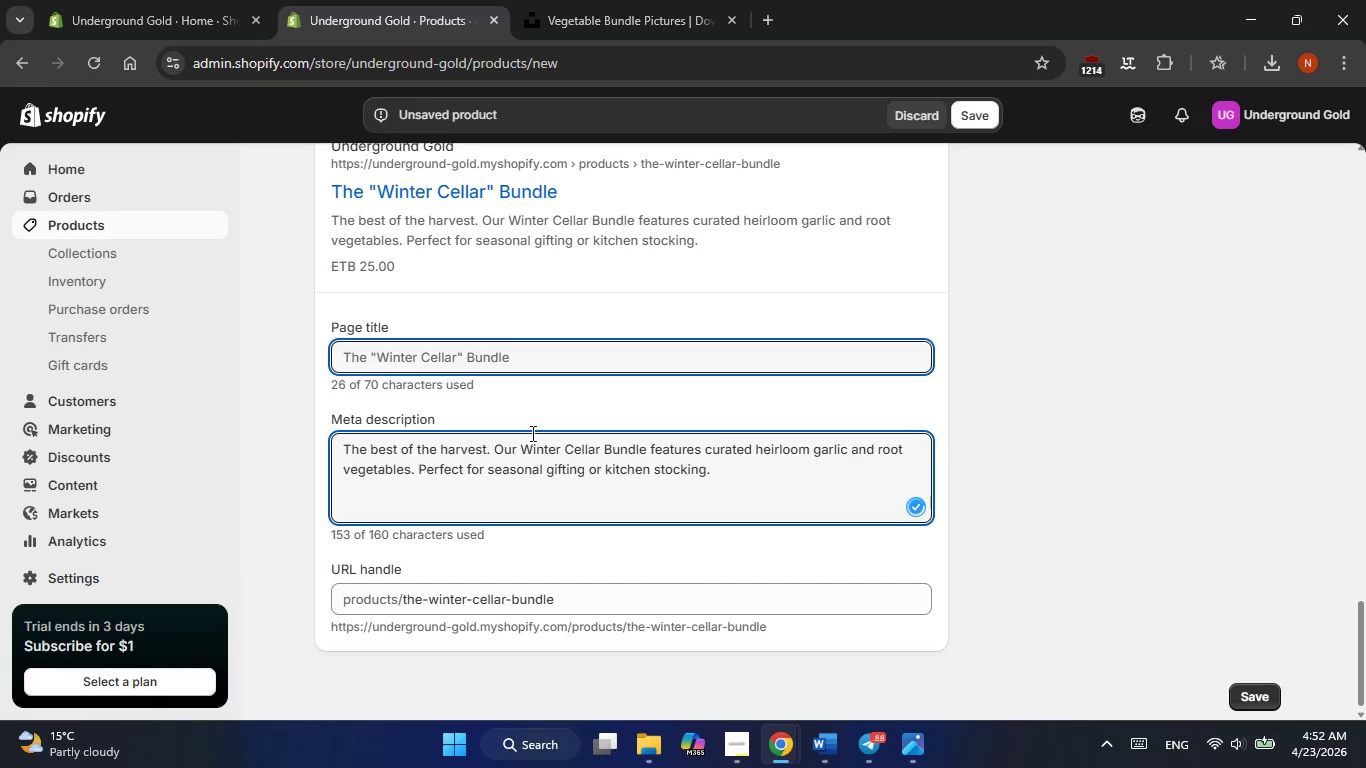 
key(Alt+AltLeft)
 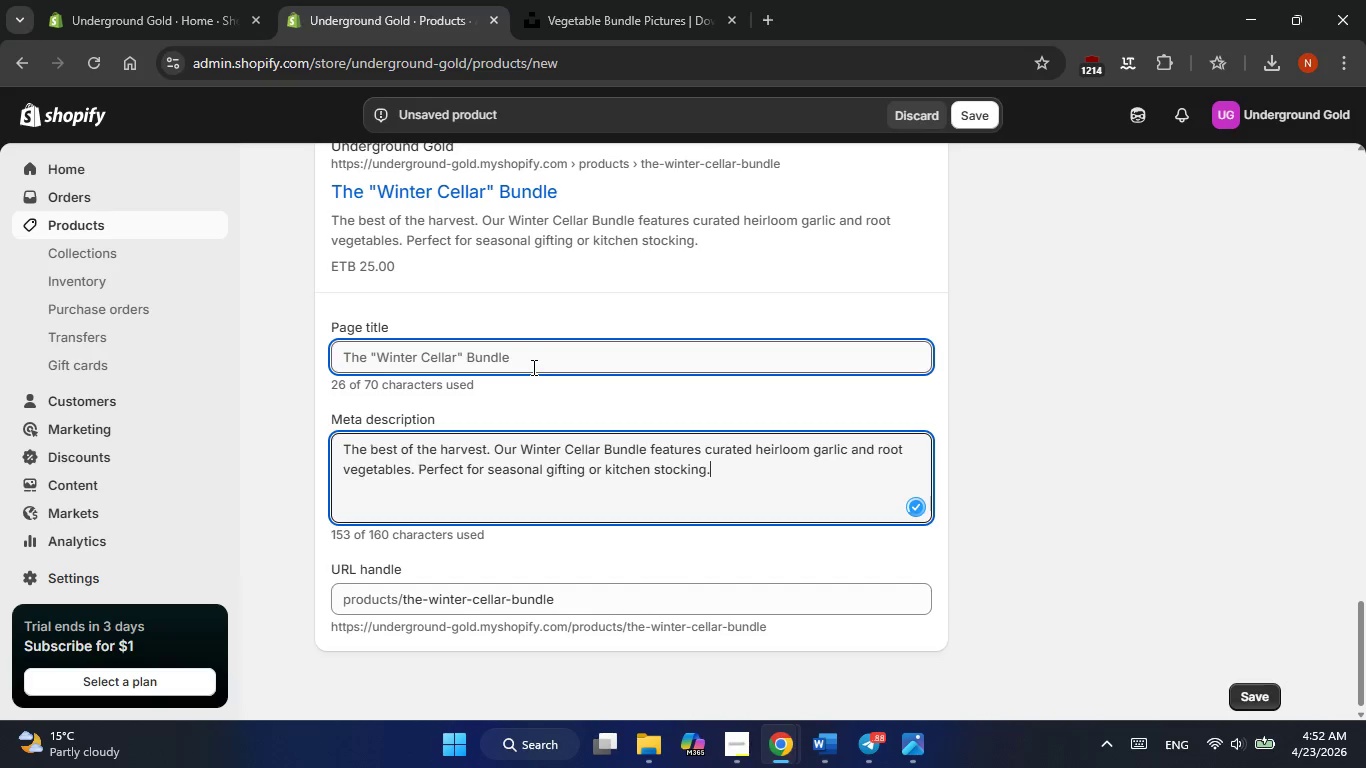 
key(Alt+Tab)
 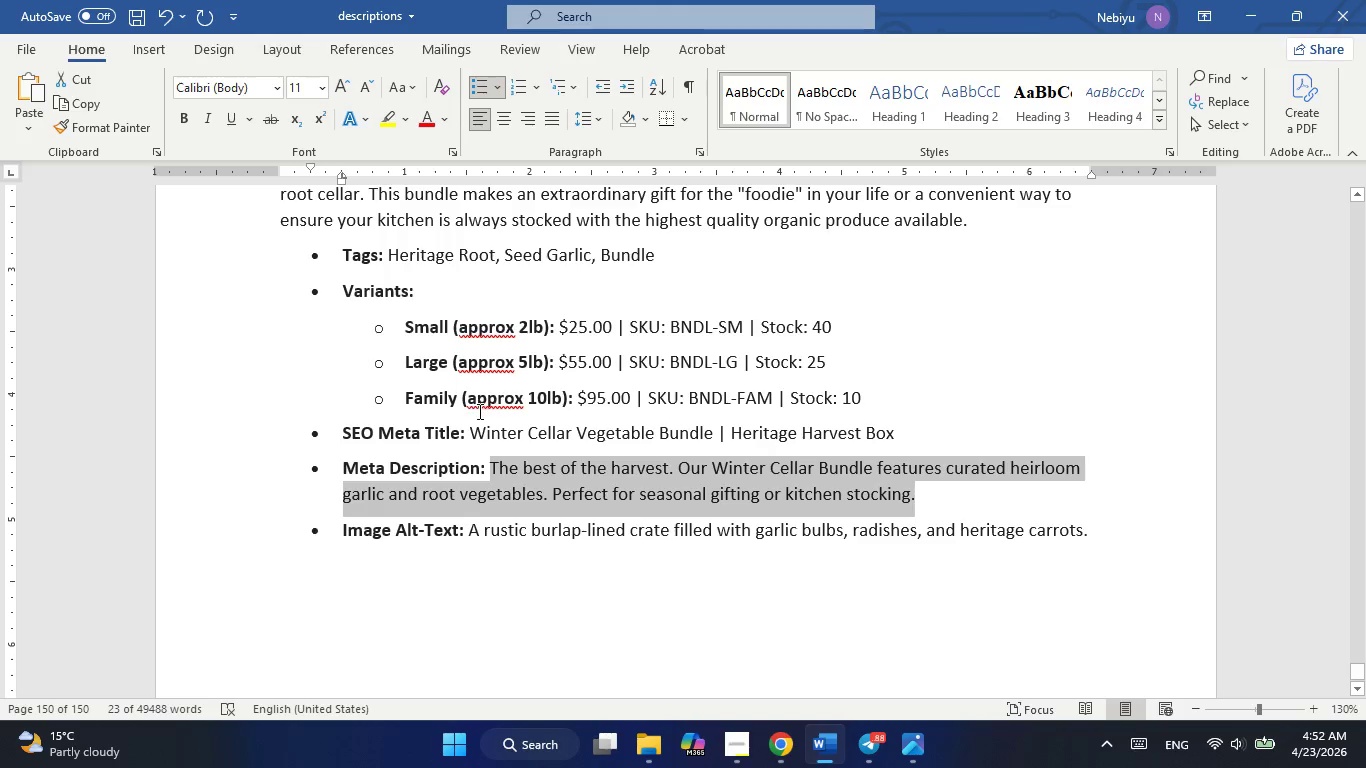 
left_click_drag(start_coordinate=[472, 431], to_coordinate=[892, 430])
 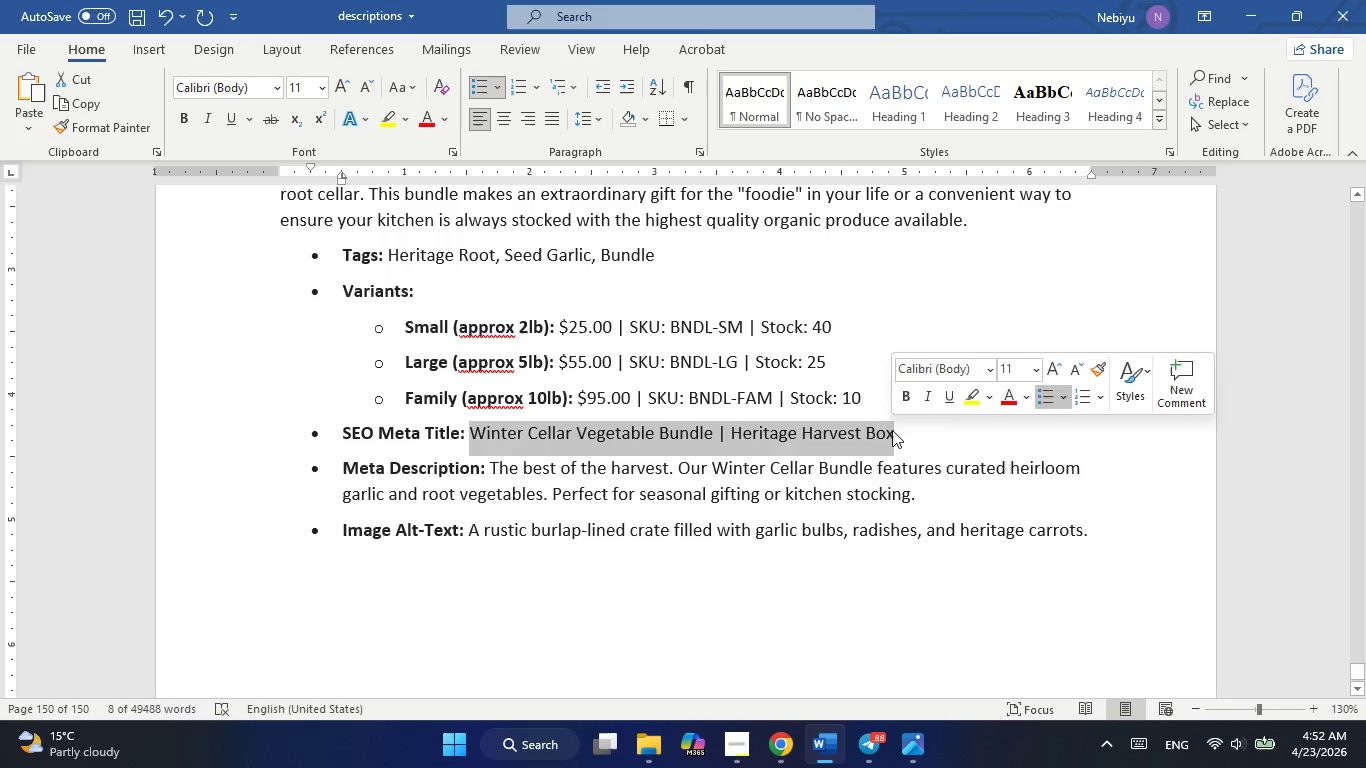 
key(Control+ControlLeft)
 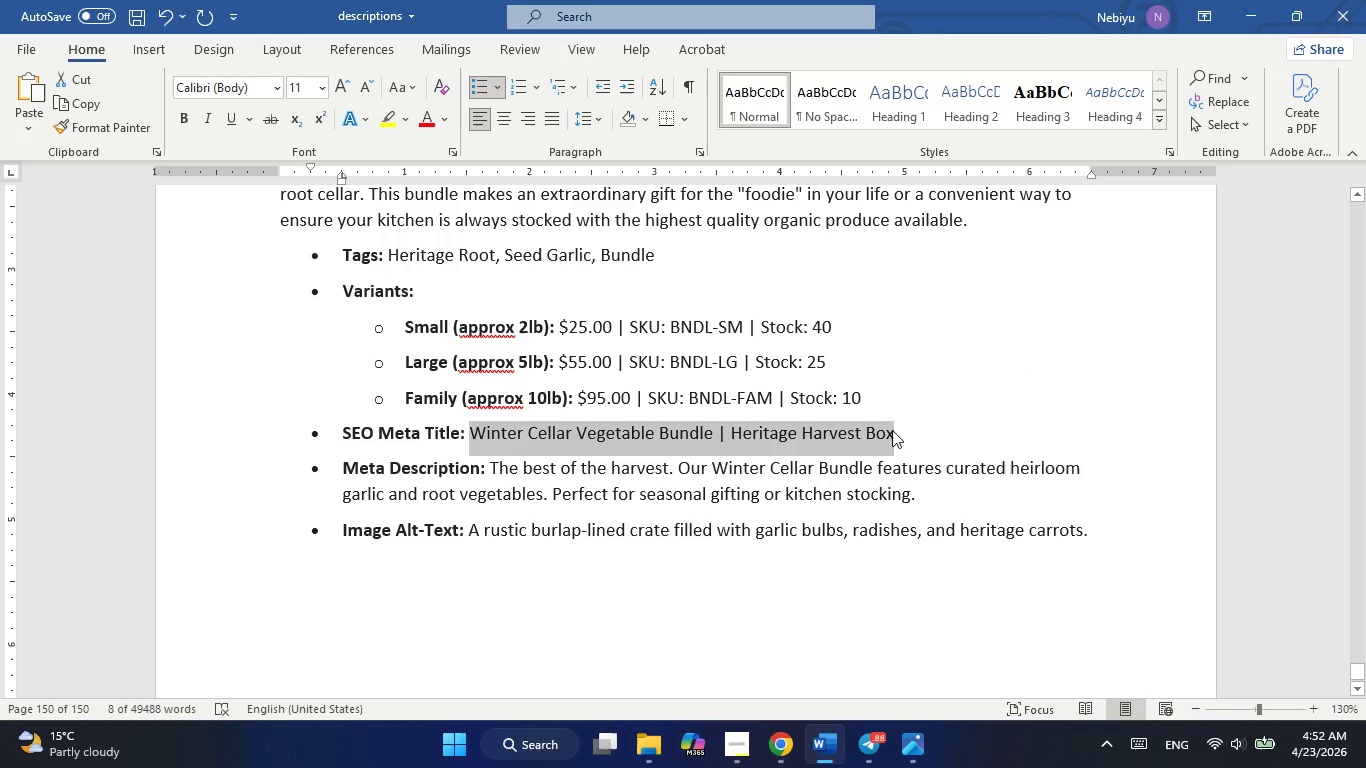 
key(Control+C)
 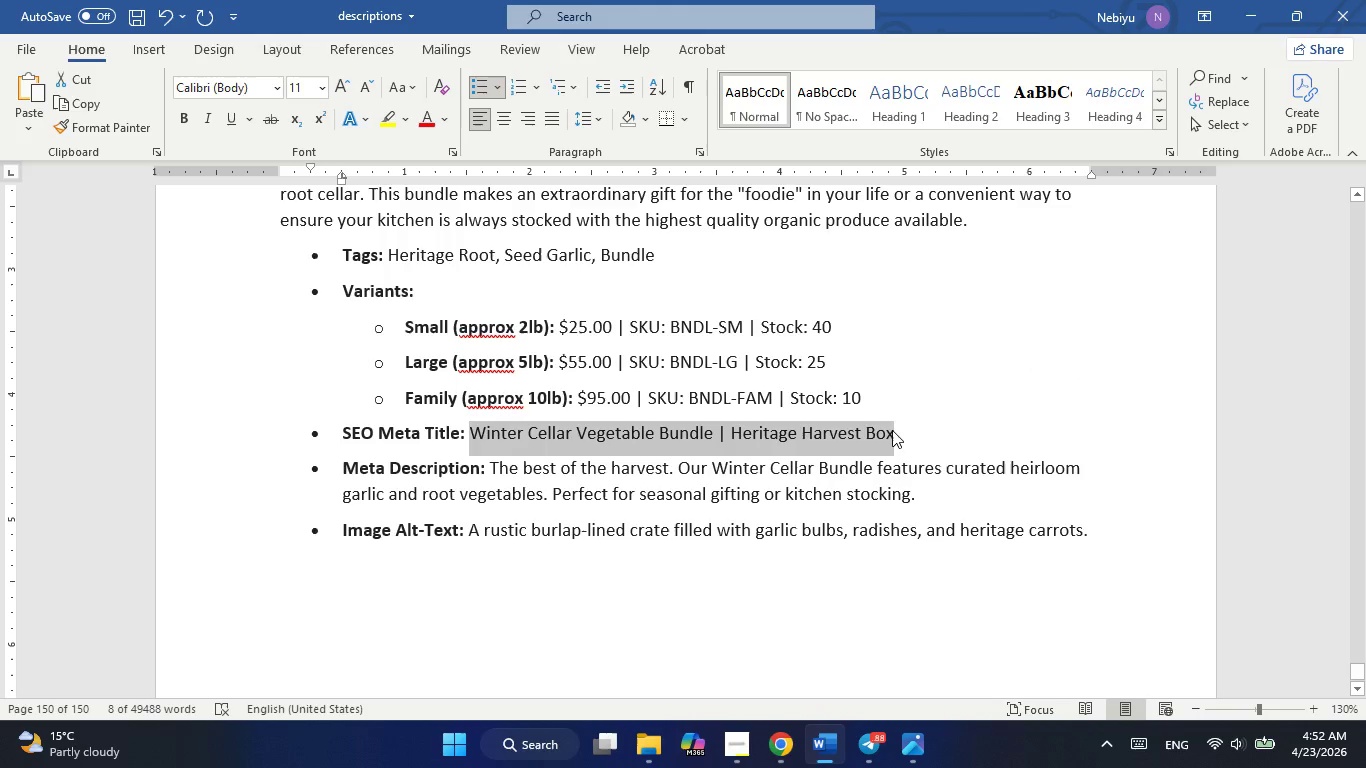 
key(Alt+AltLeft)
 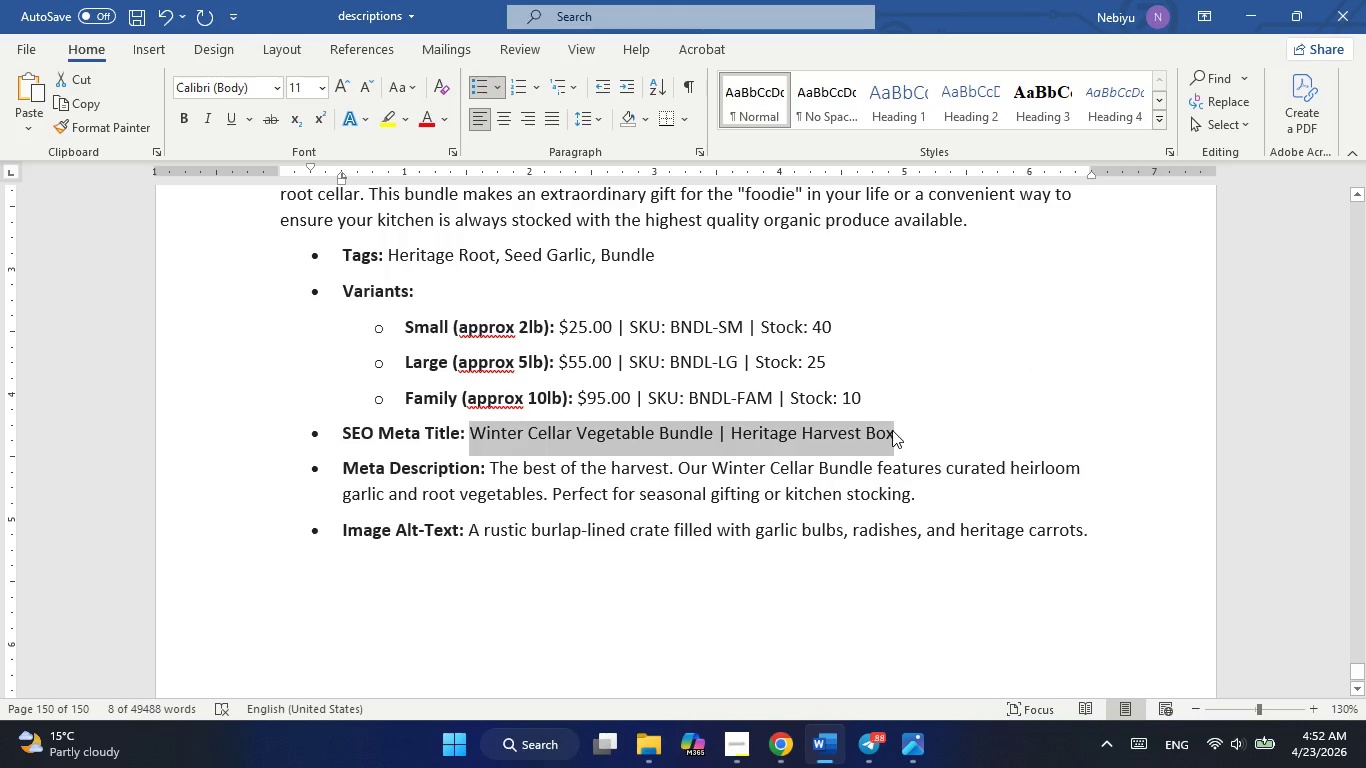 
key(Alt+Tab)
 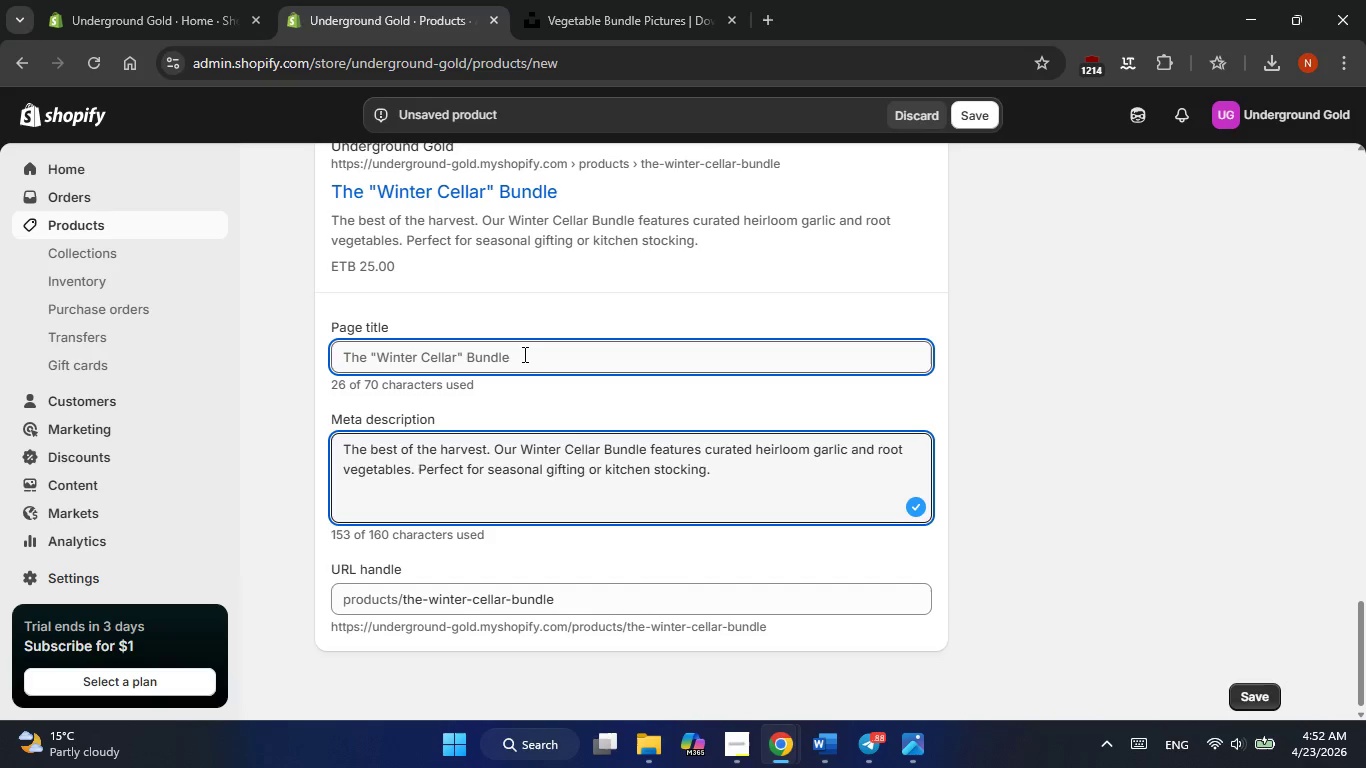 
double_click([523, 354])
 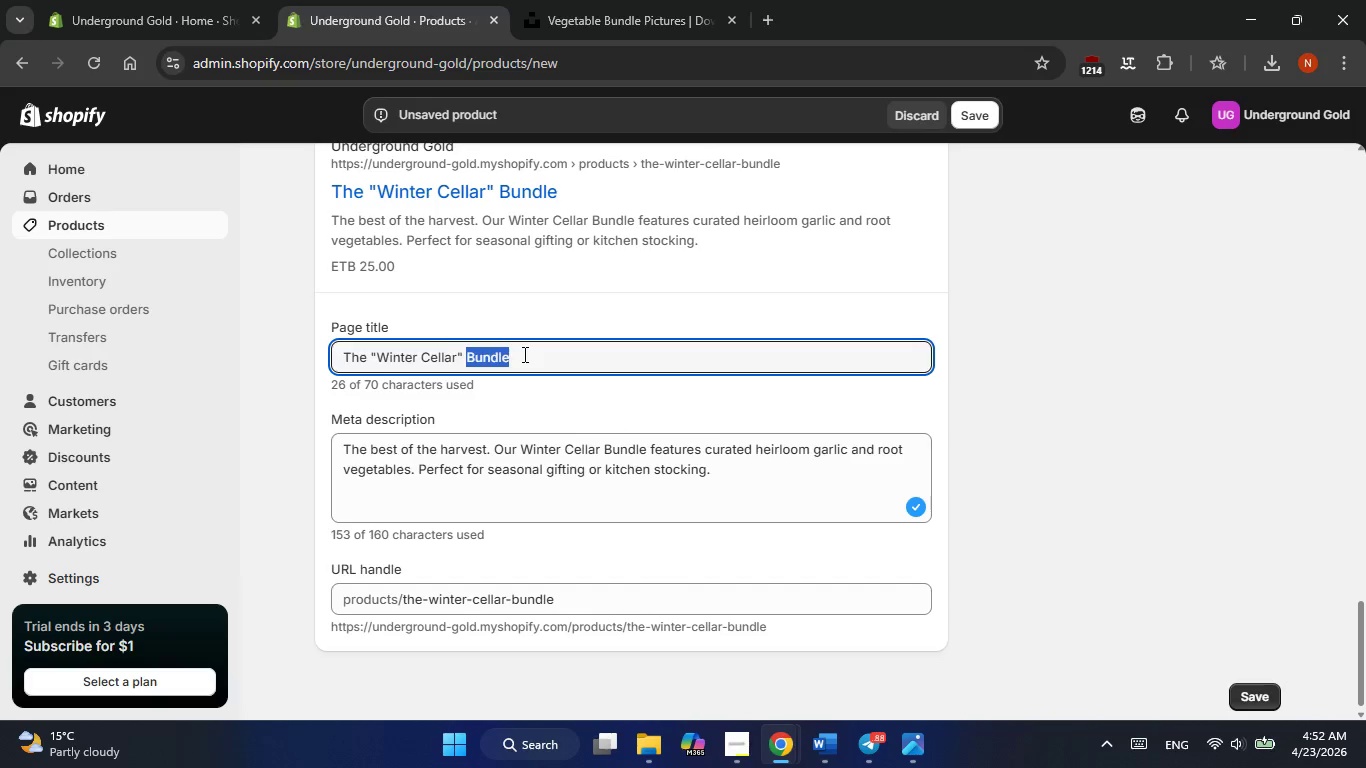 
triple_click([523, 354])
 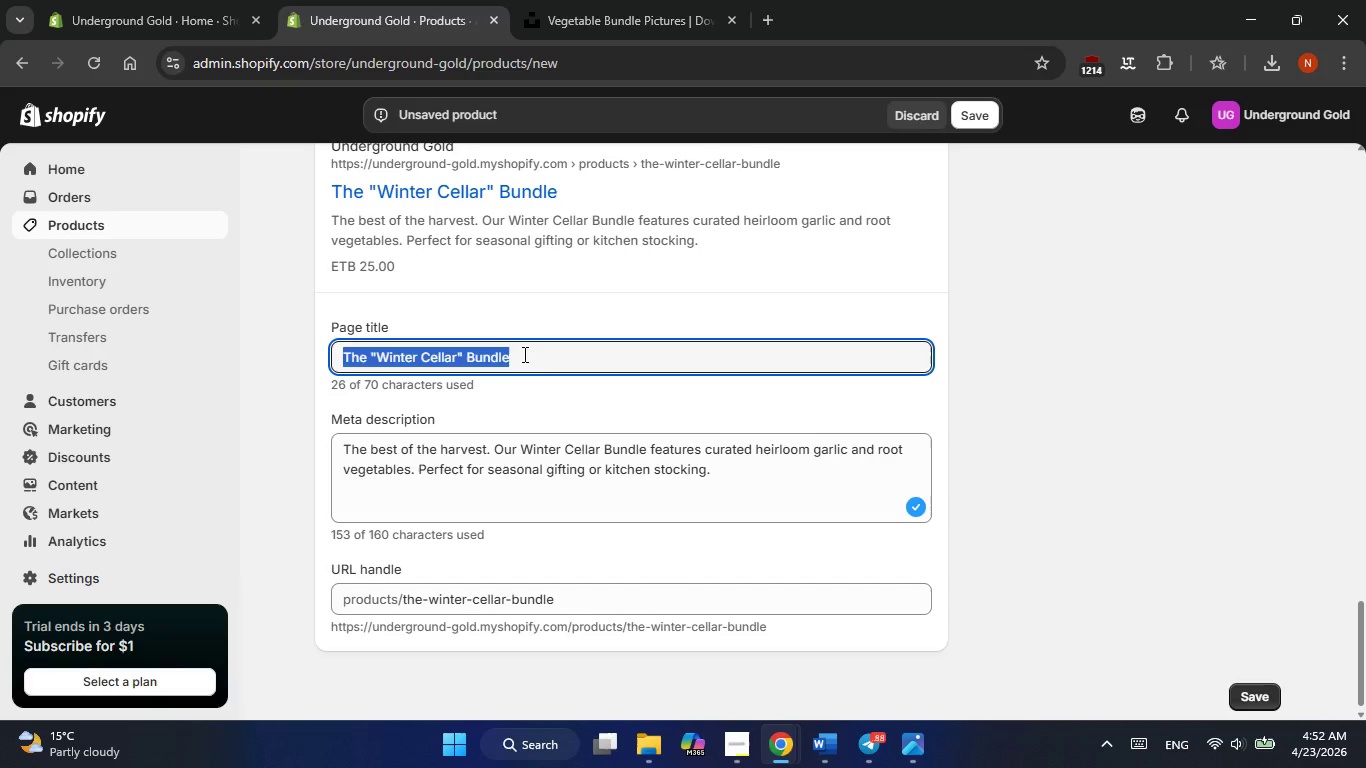 
key(Control+ControlLeft)
 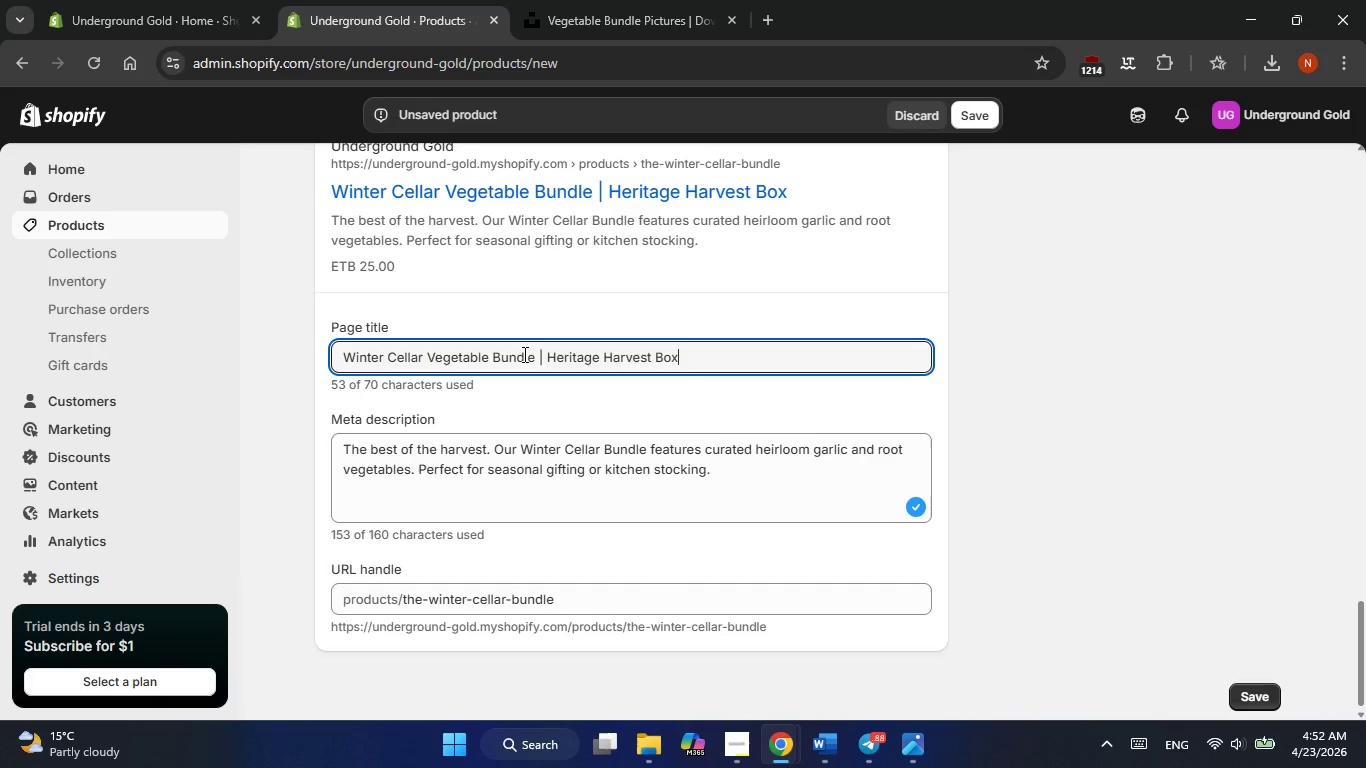 
key(Control+V)
 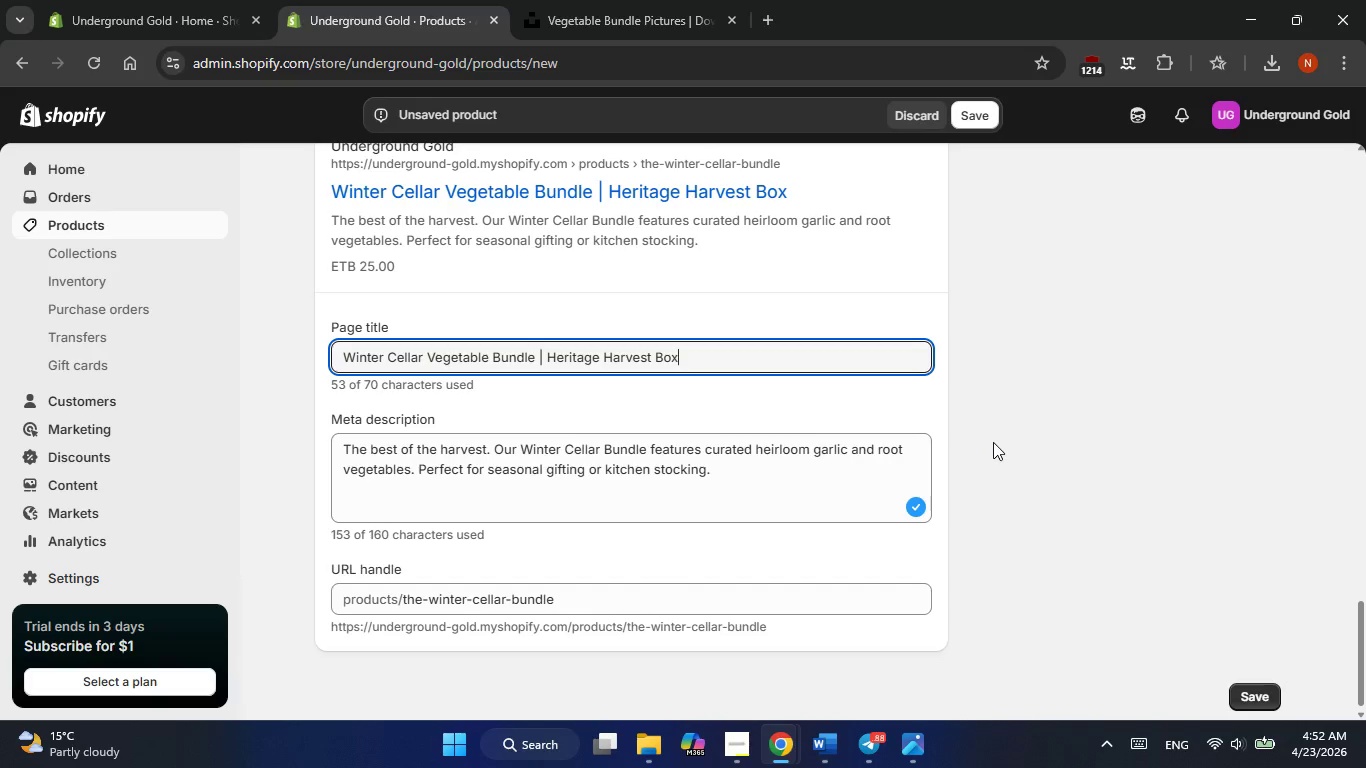 
left_click([993, 442])
 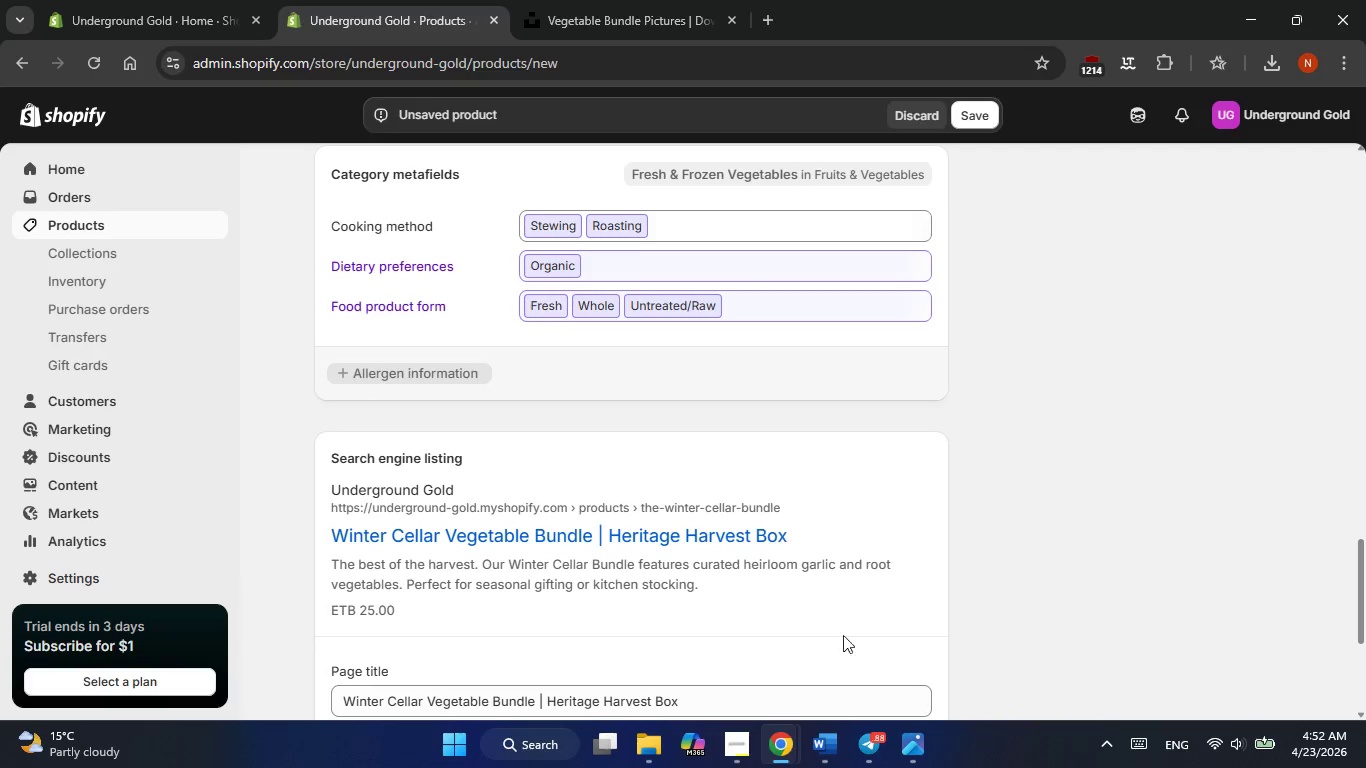 
left_click([834, 745])
 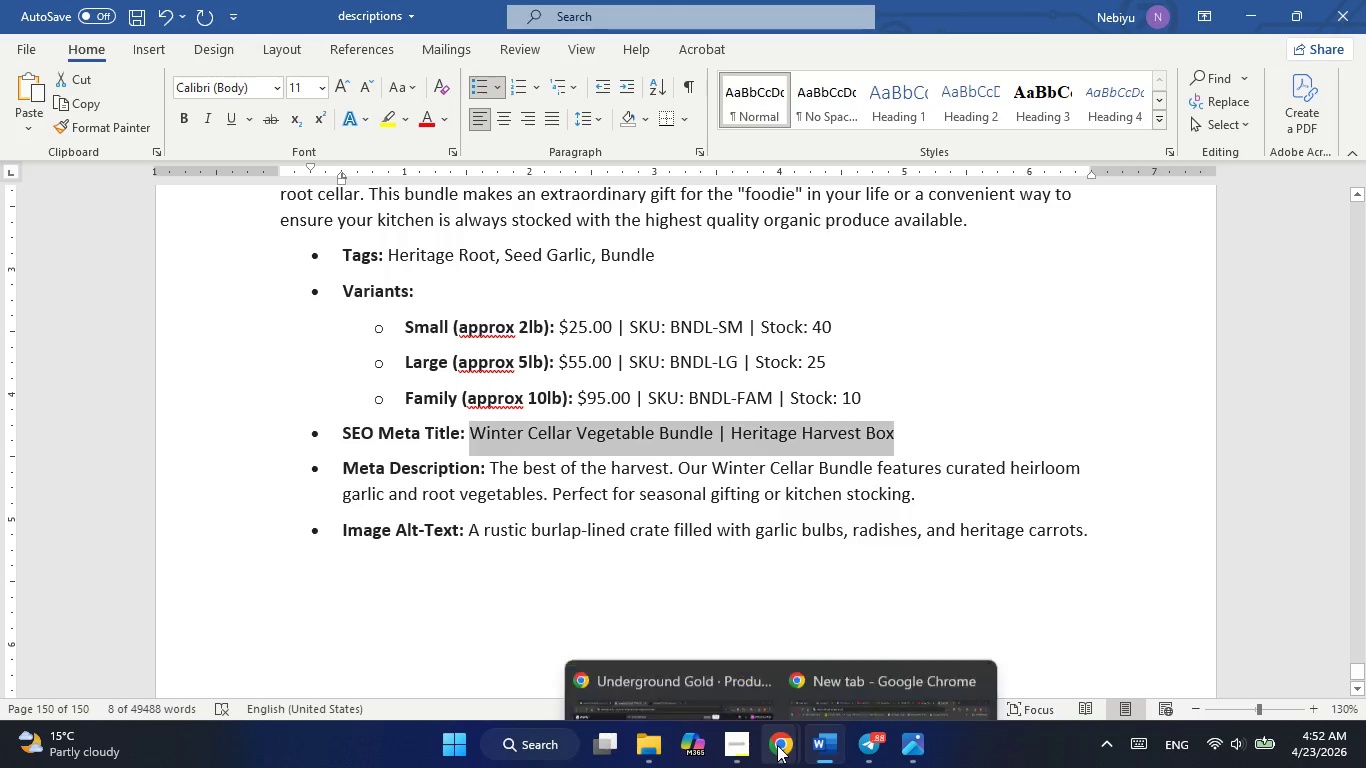 
wait(6.19)
 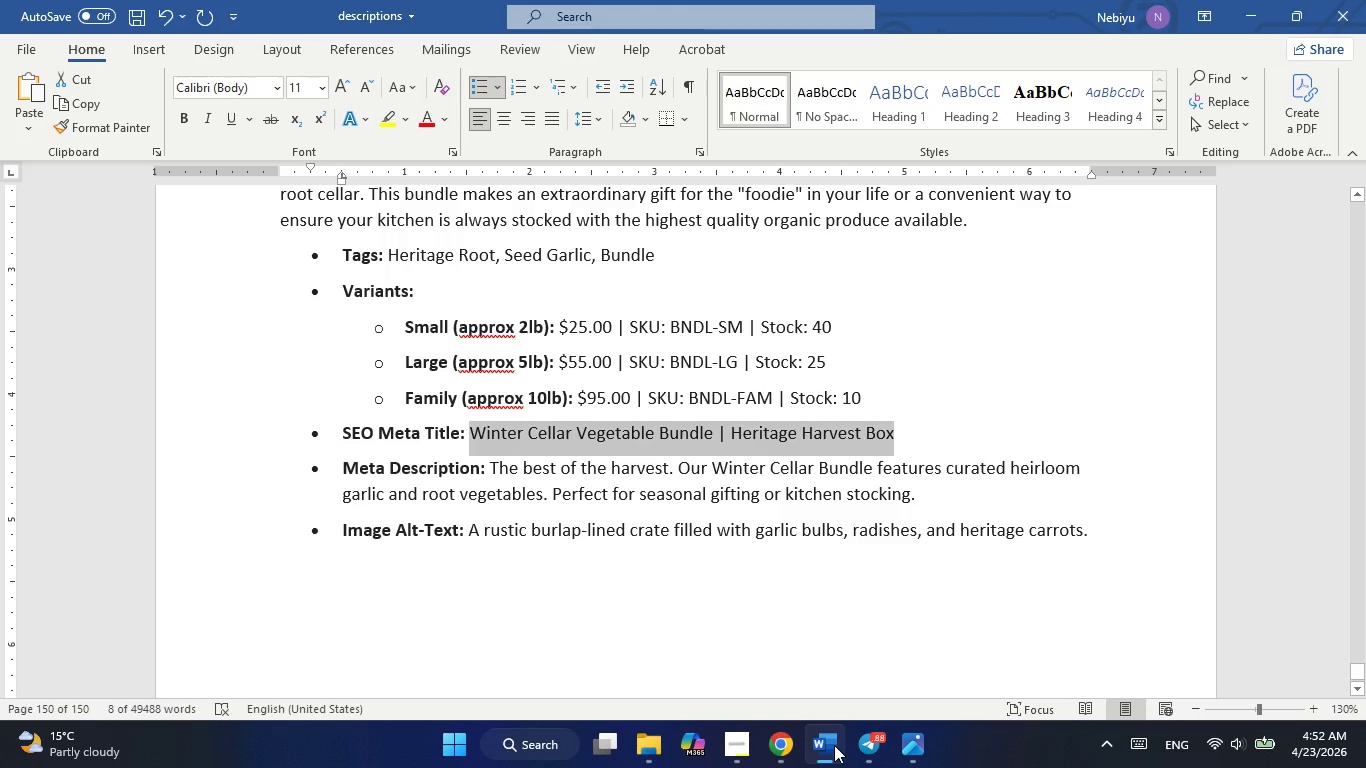 
left_click([732, 679])
 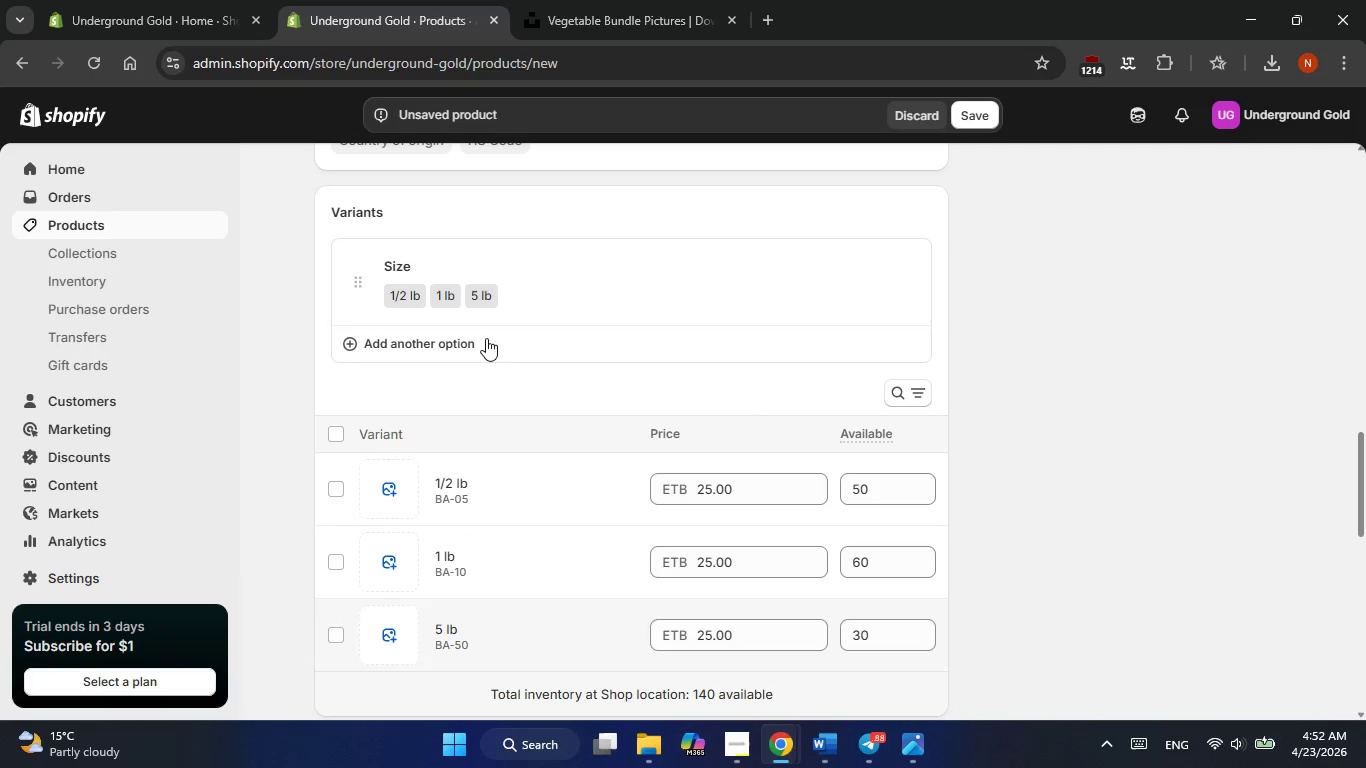 
left_click([431, 284])
 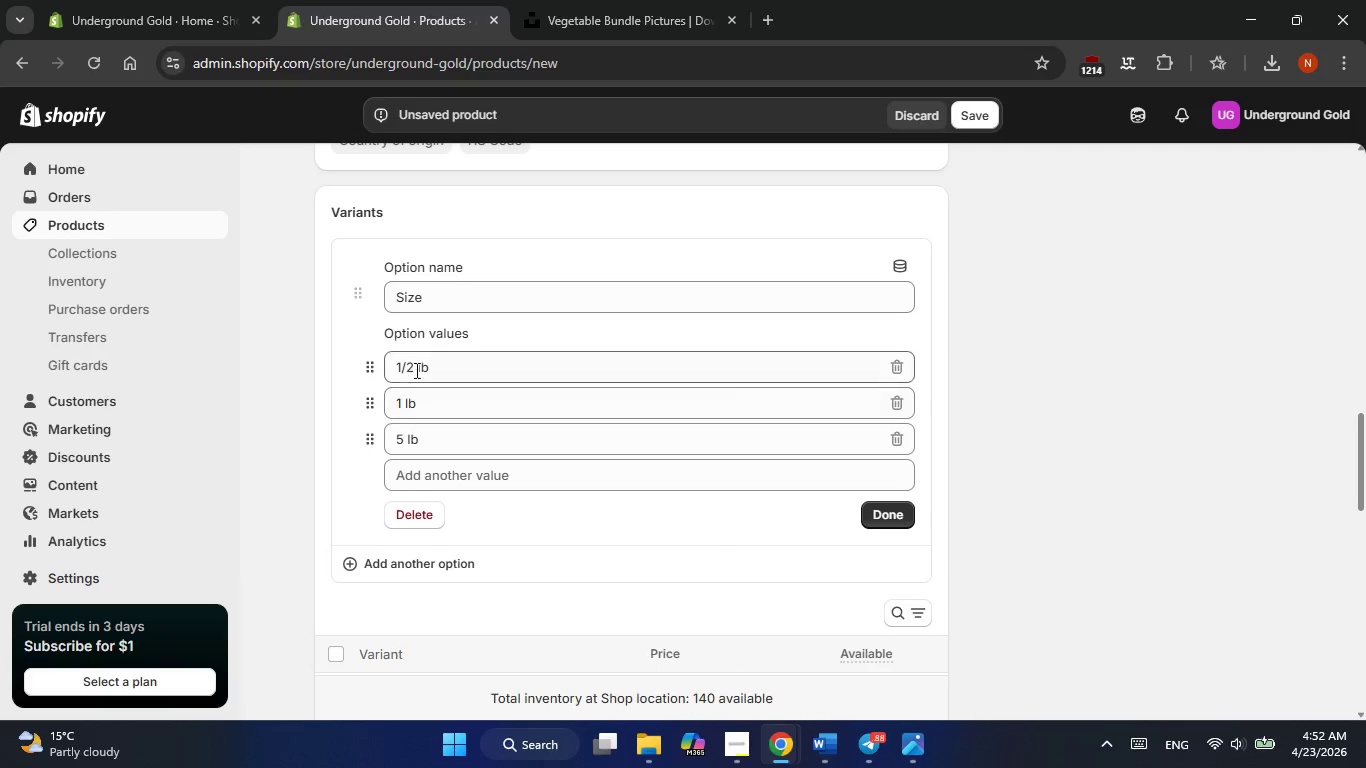 
left_click_drag(start_coordinate=[432, 365], to_coordinate=[391, 361])
 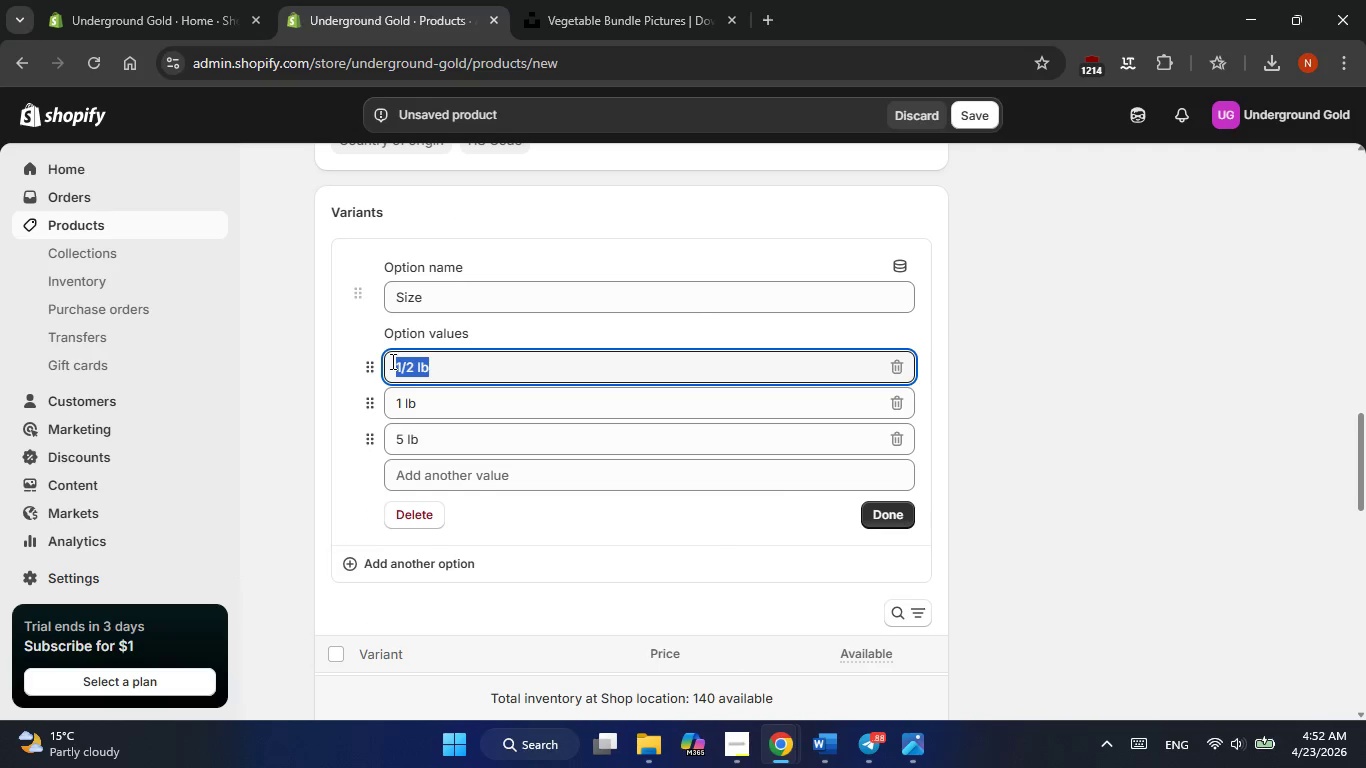 
type(Small)
 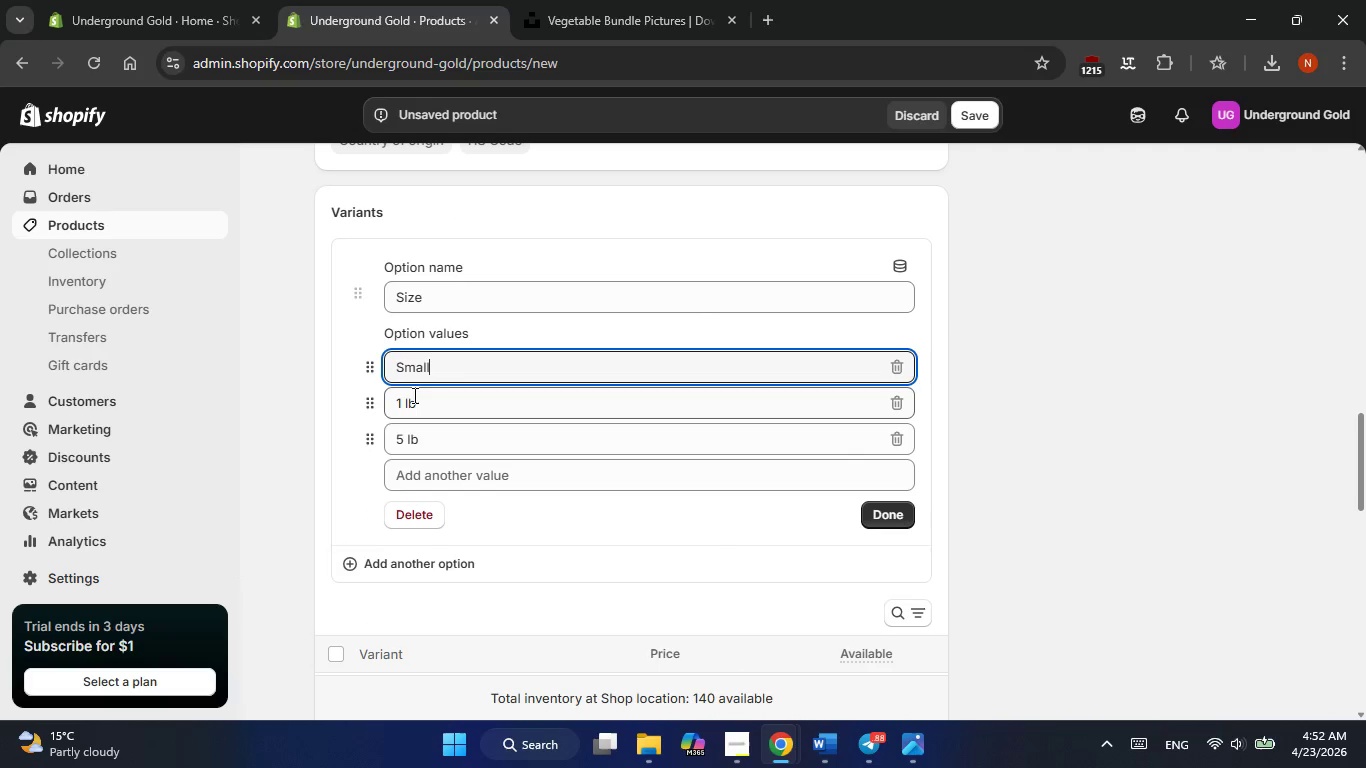 
double_click([413, 395])
 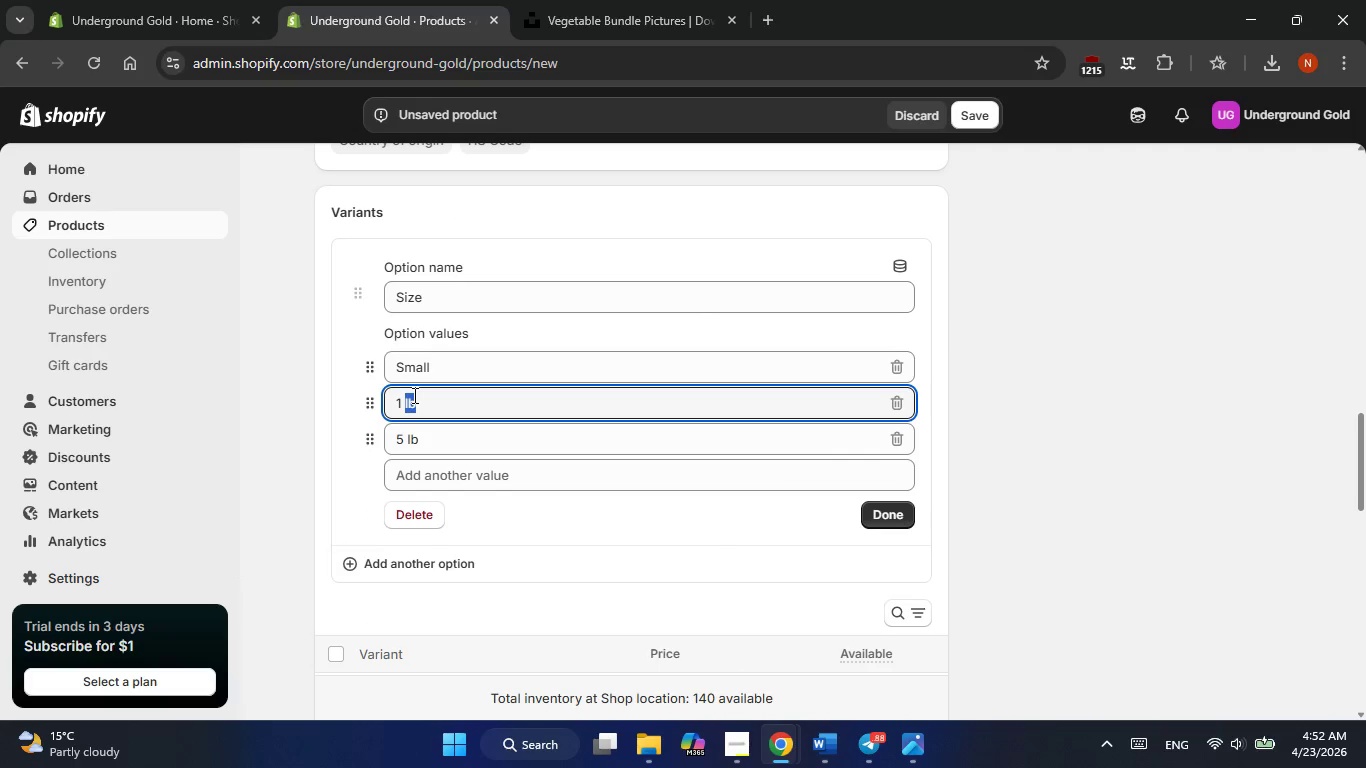 
type(LArge)
 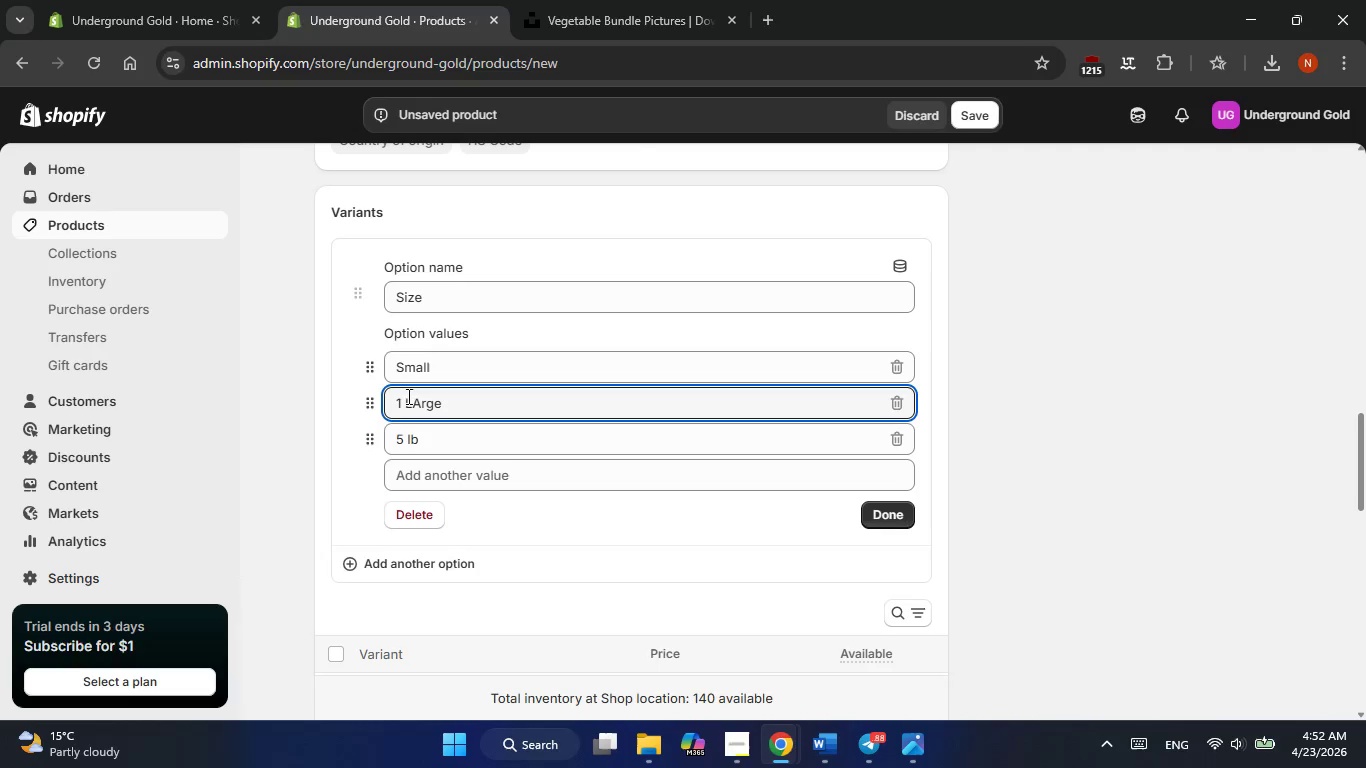 
left_click([407, 407])
 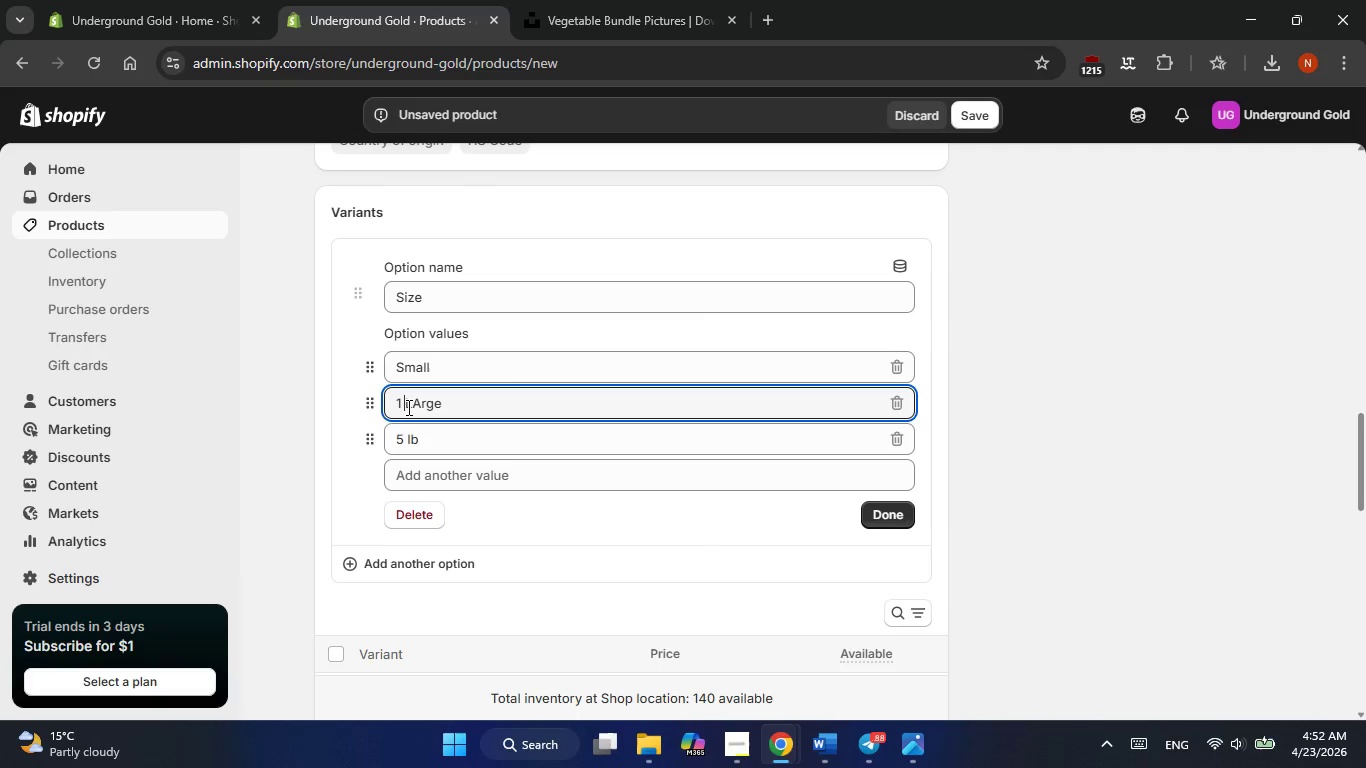 
key(Backspace)
 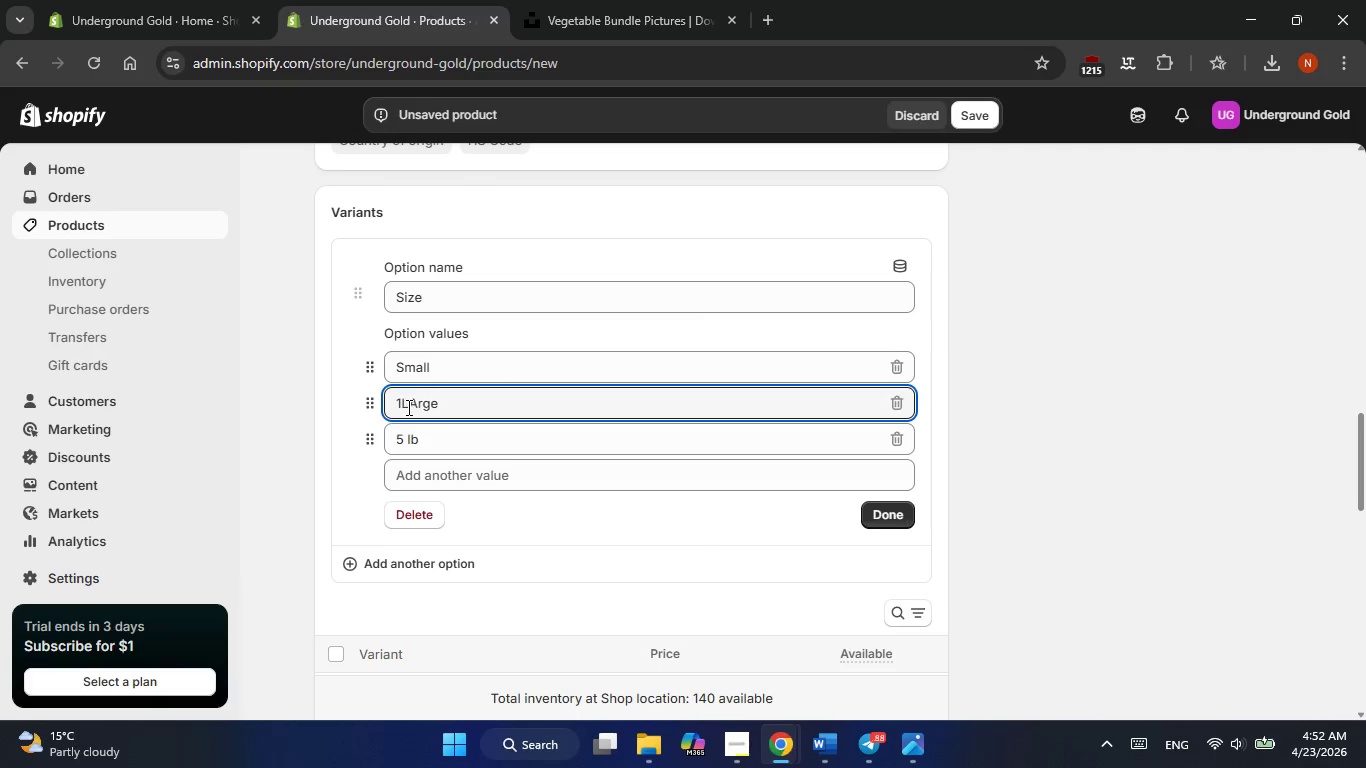 
key(Backspace)
 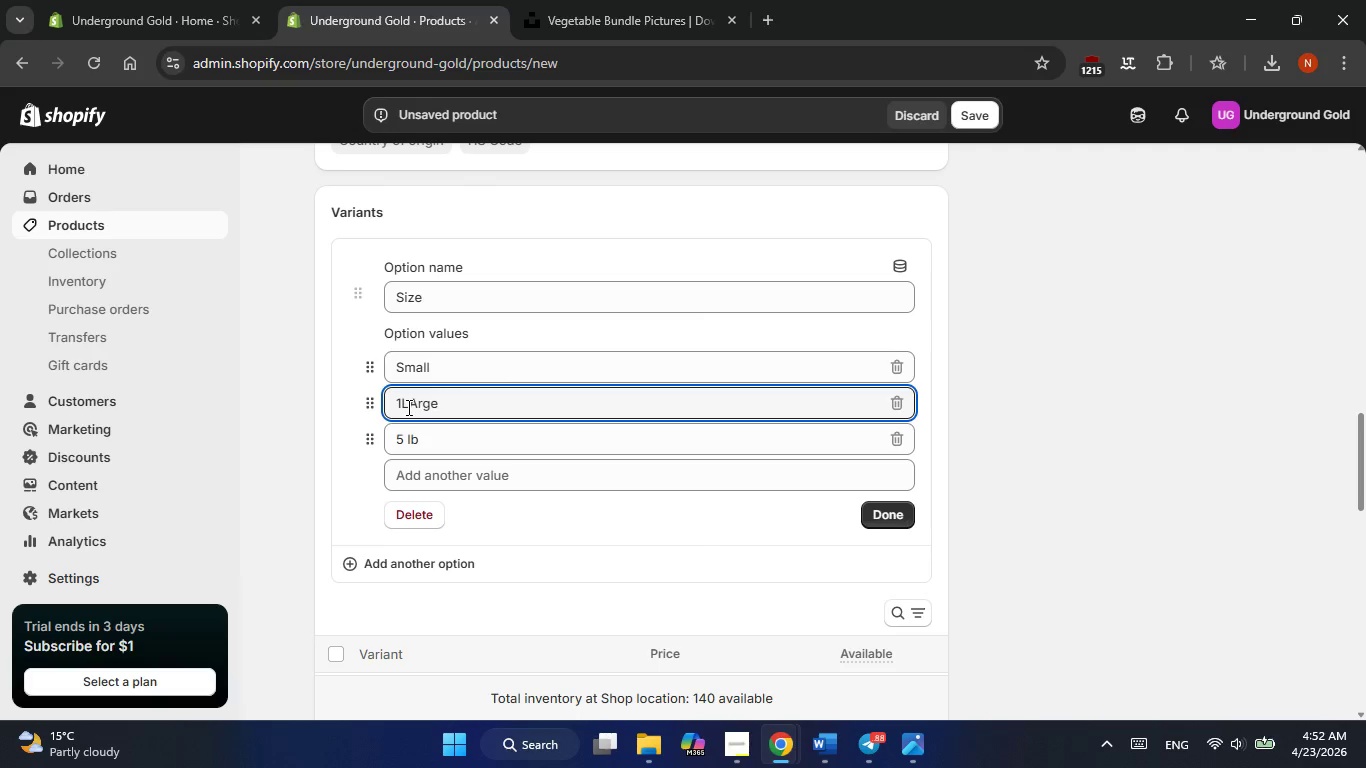 
key(Backspace)
 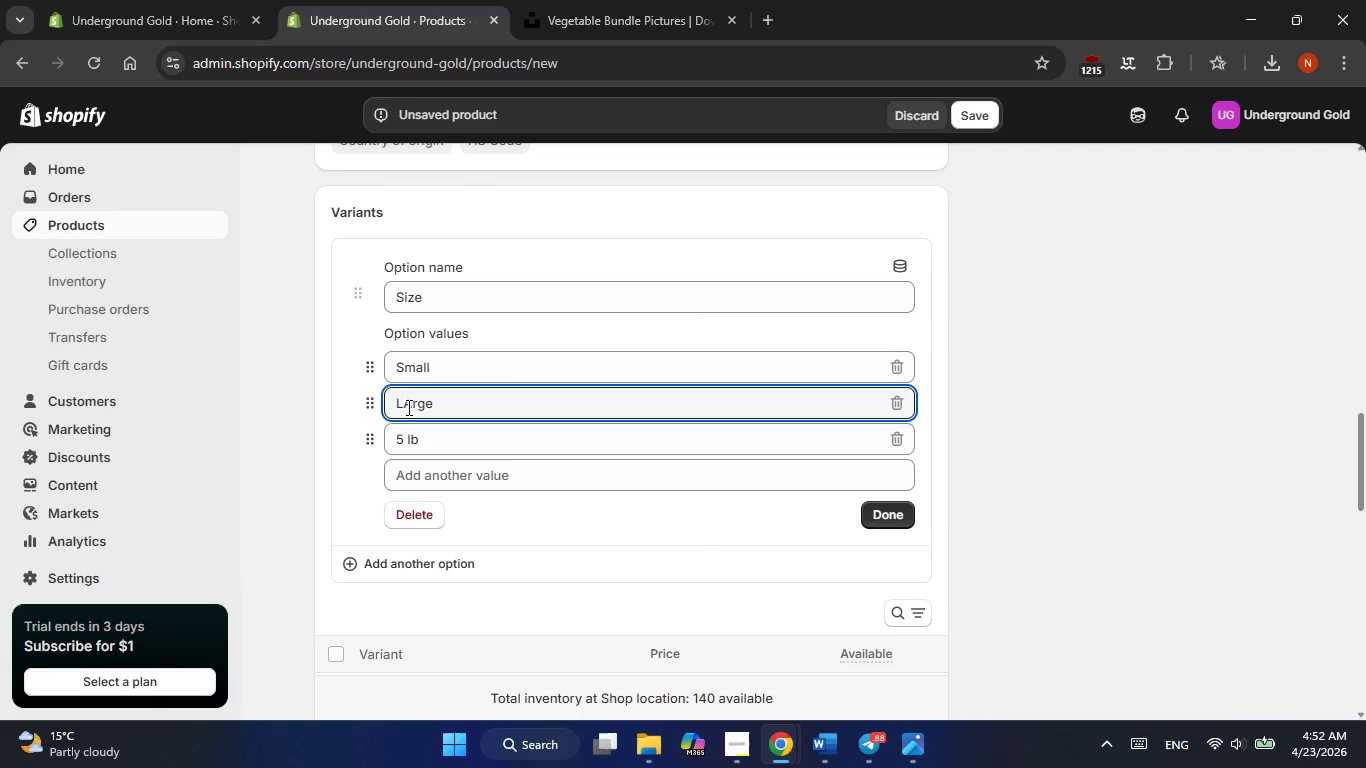 
key(Backspace)
 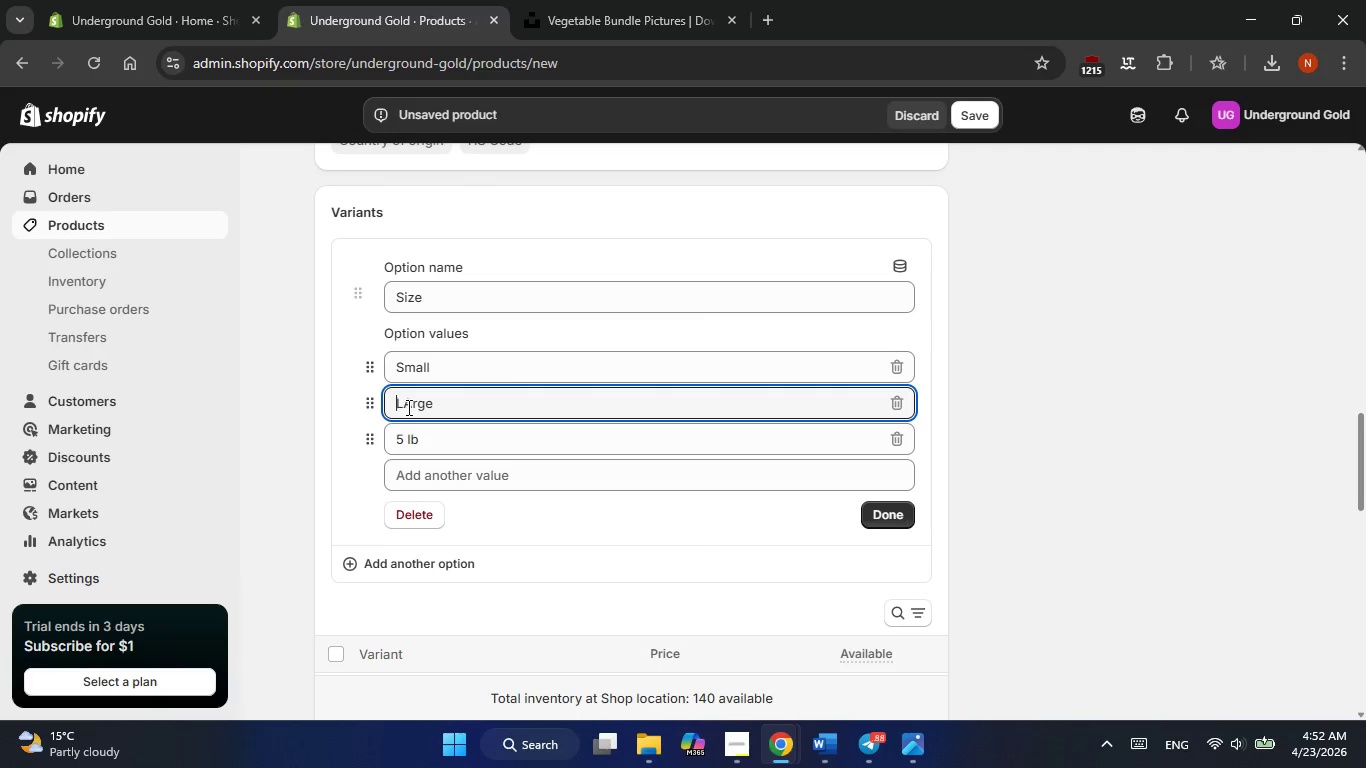 
key(ArrowRight)
 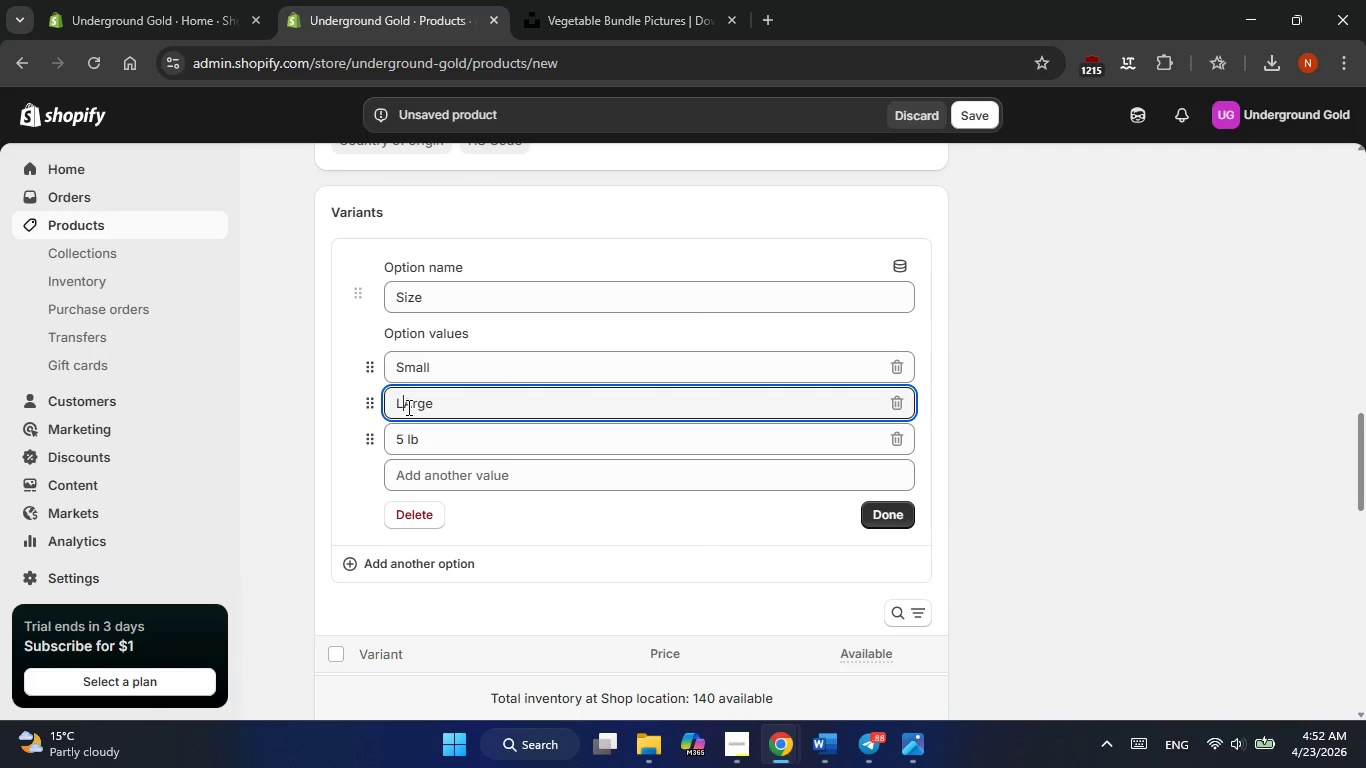 
key(Delete)
 